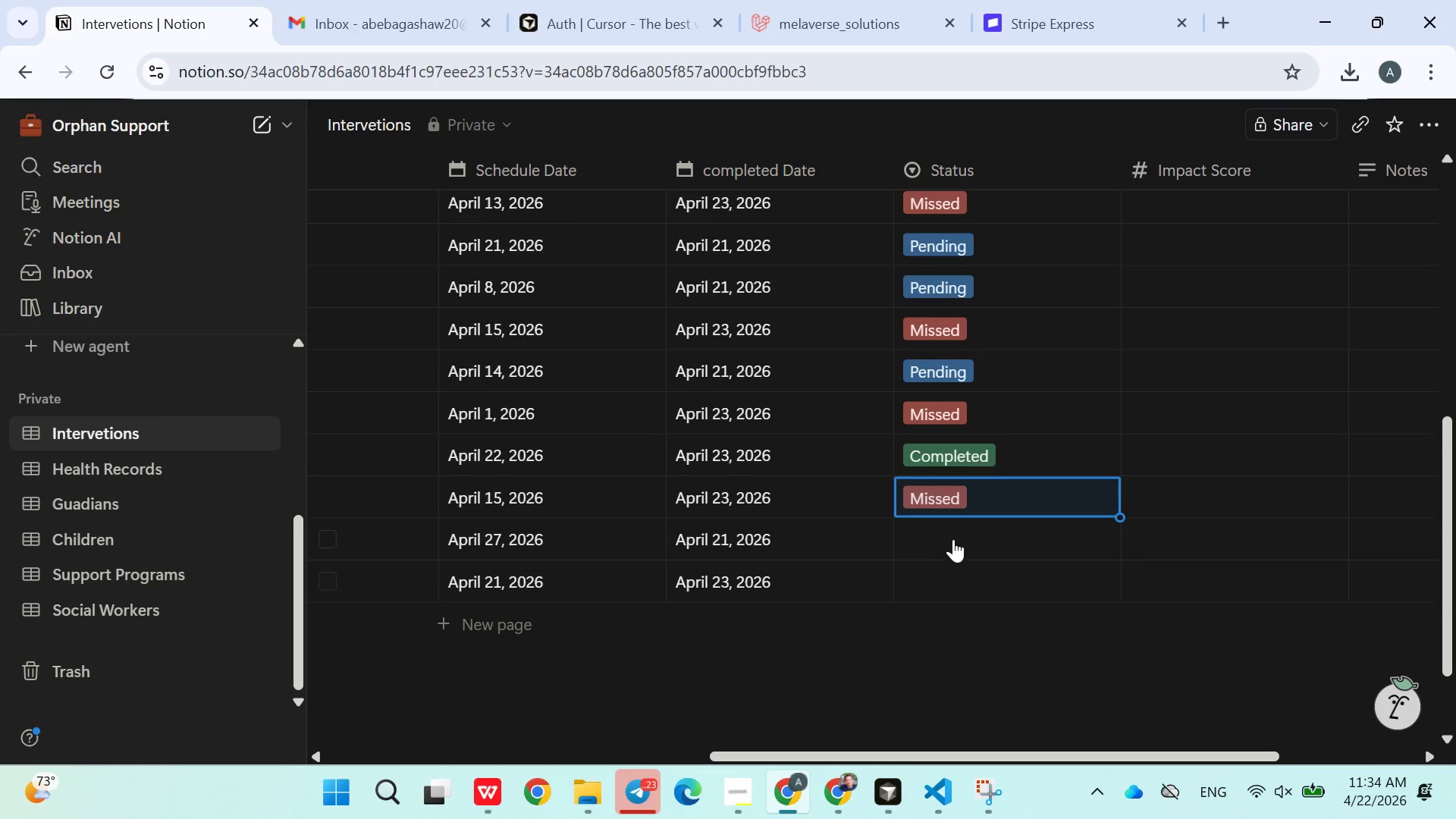 
left_click([951, 536])
 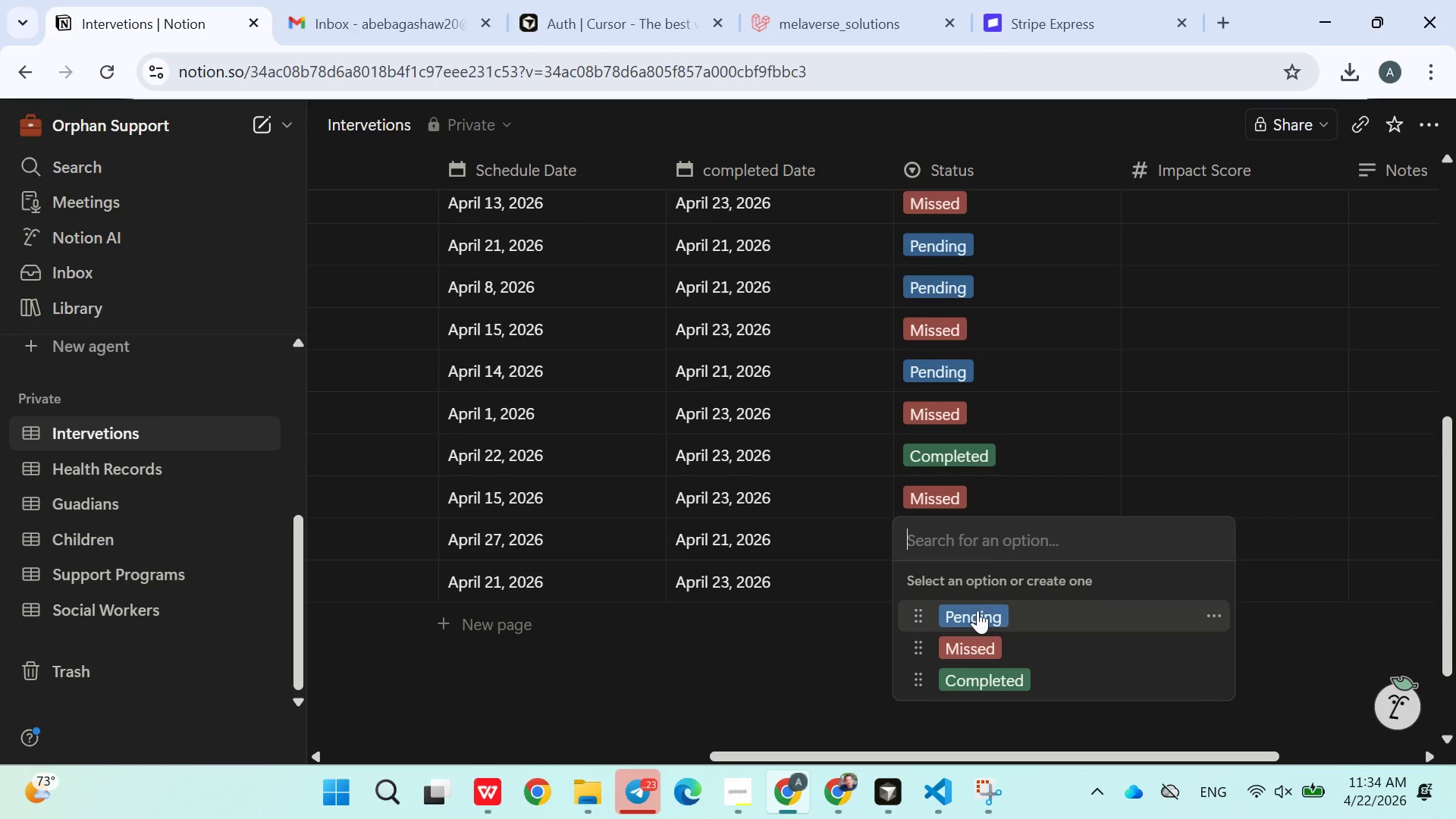 
left_click([977, 610])
 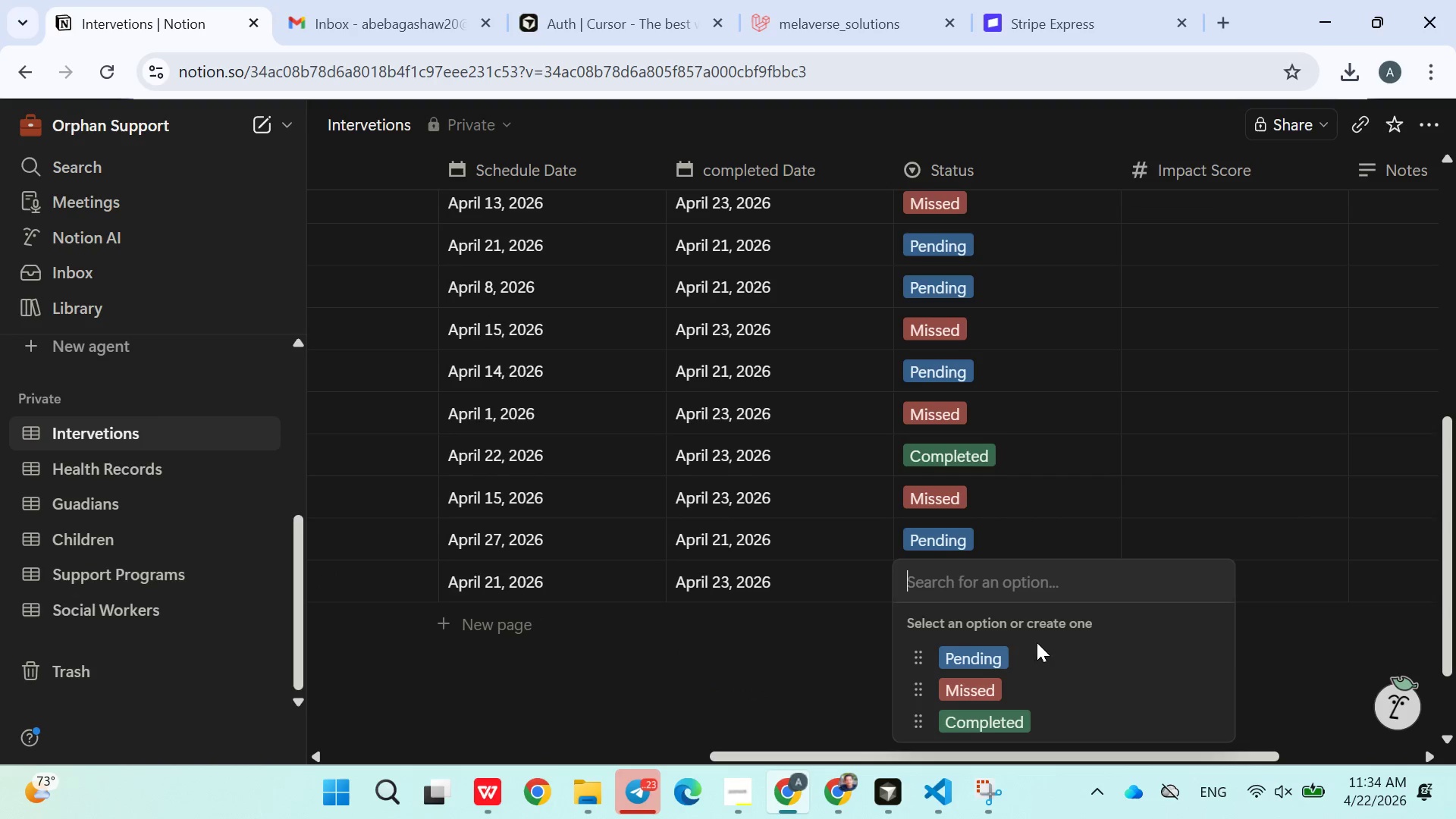 
left_click([1023, 661])
 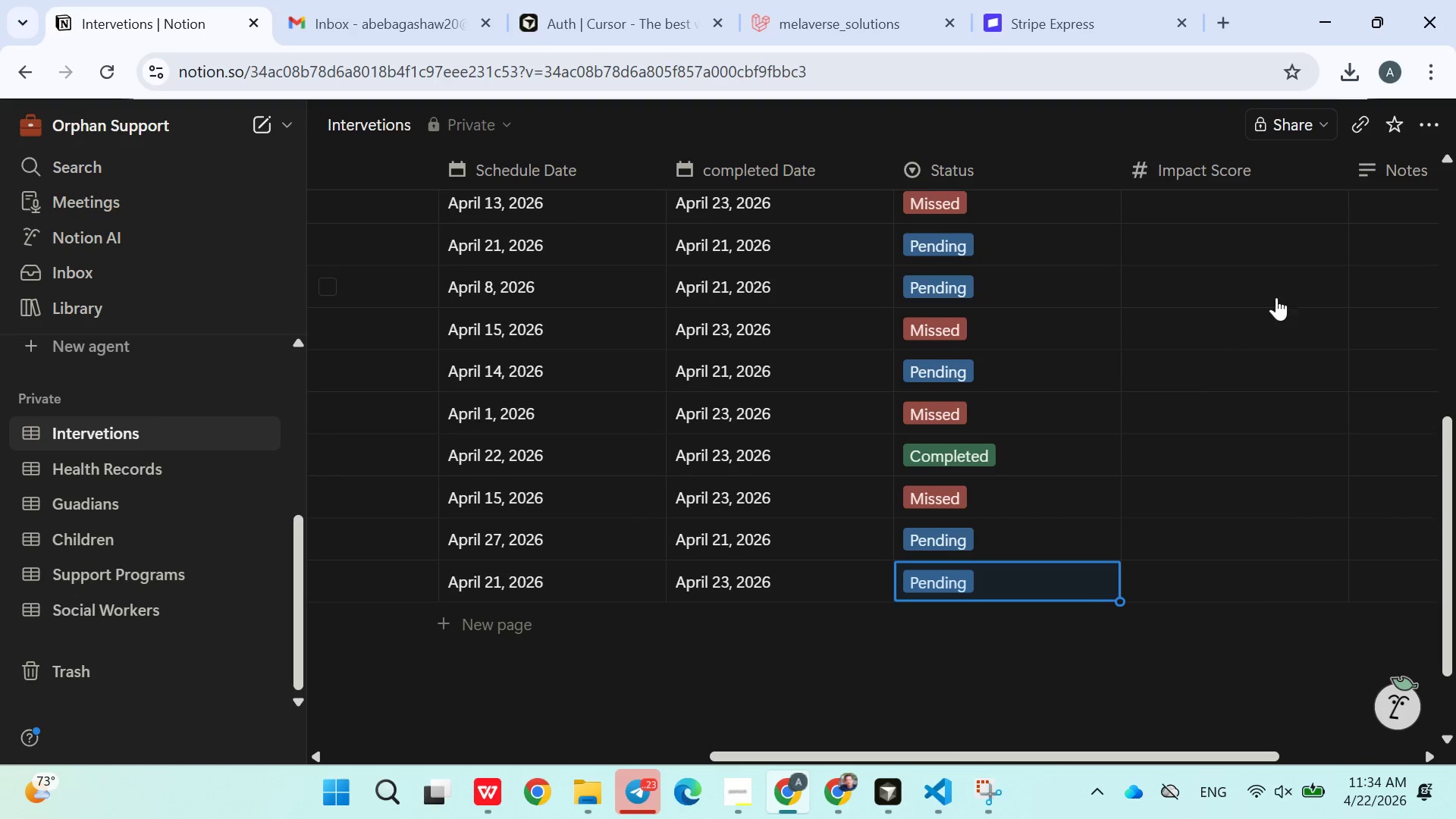 
scroll: coordinate [1234, 394], scroll_direction: up, amount: 8.0
 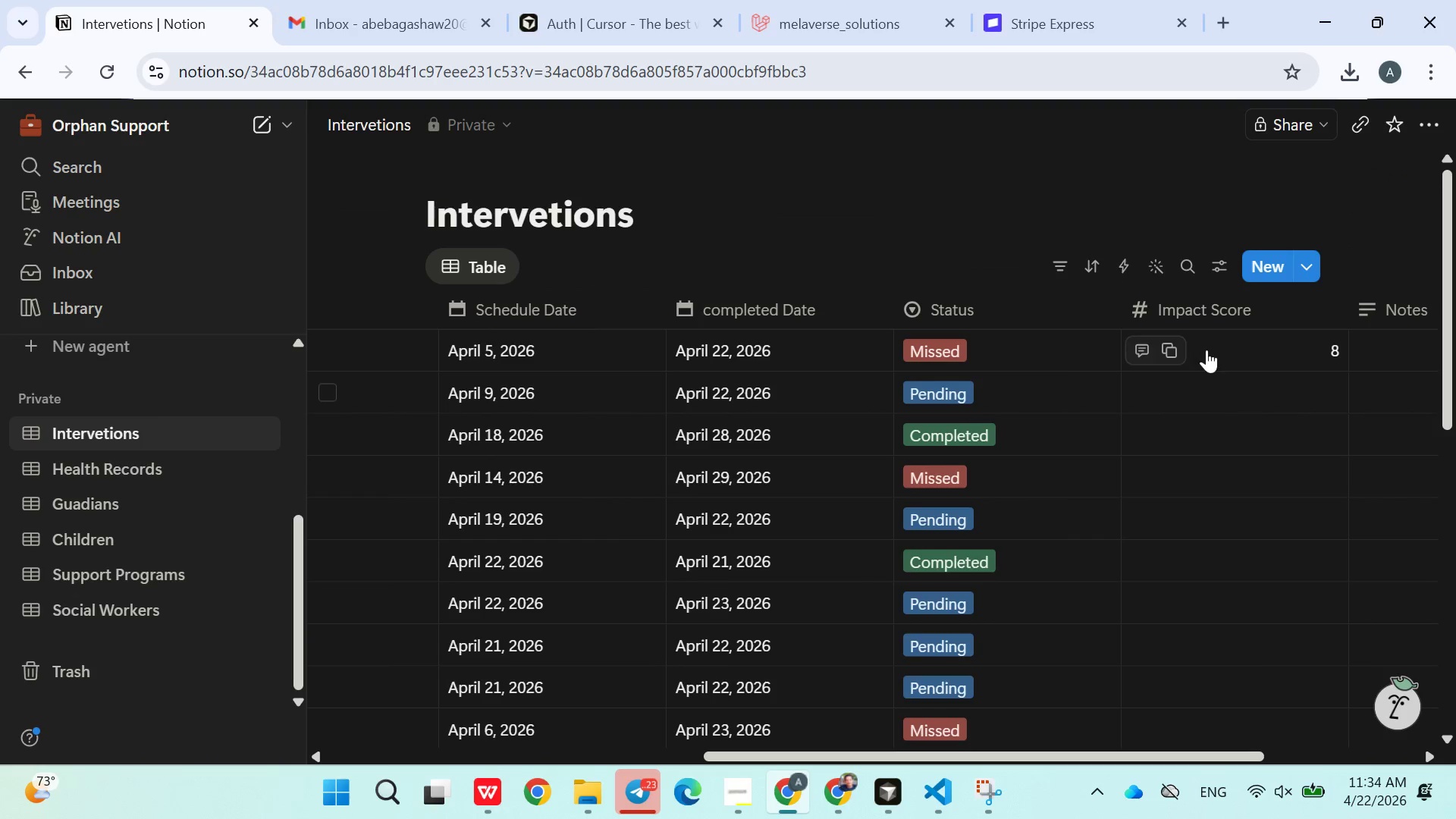 
left_click([1205, 350])
 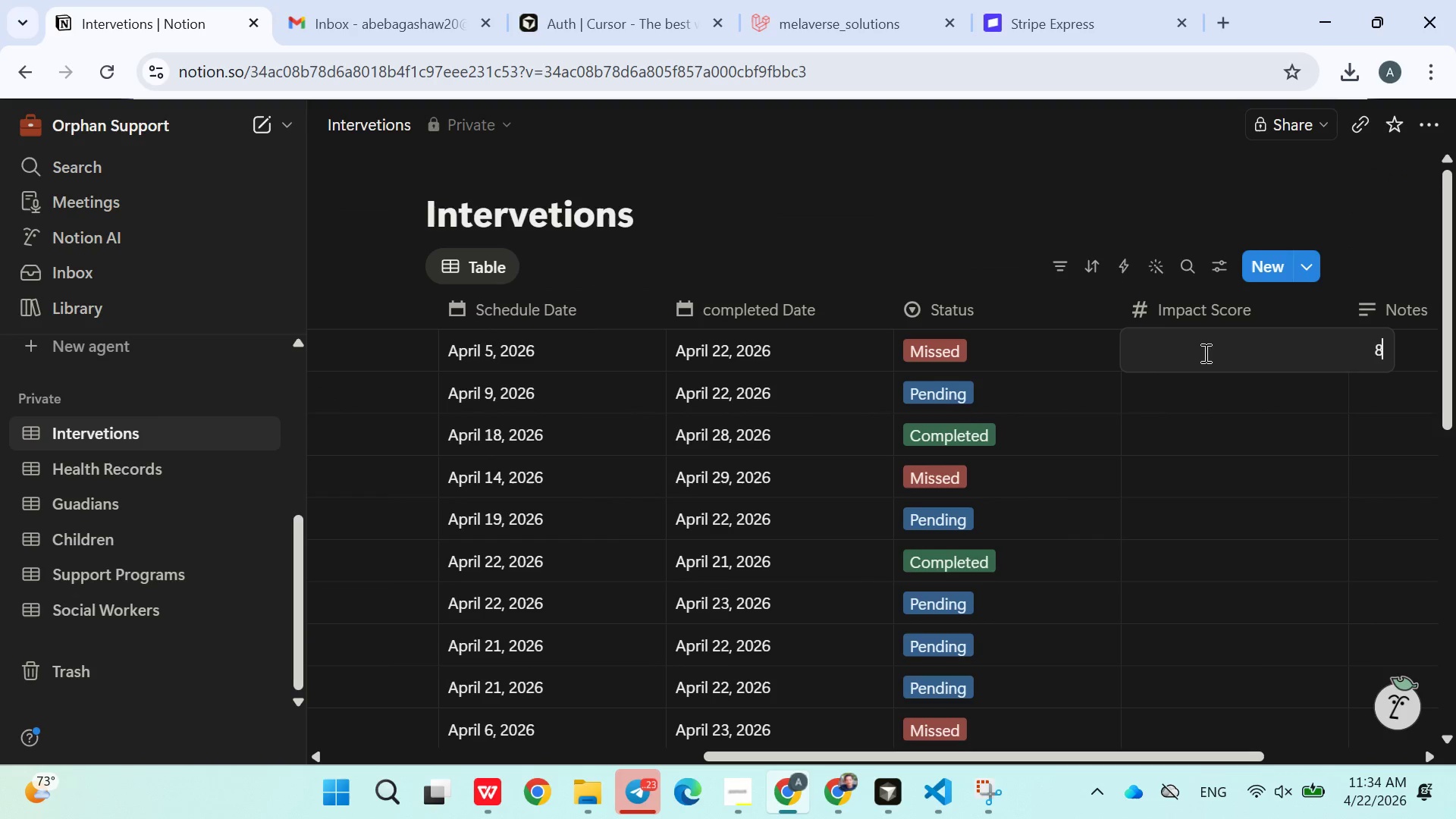 
left_click([1223, 408])
 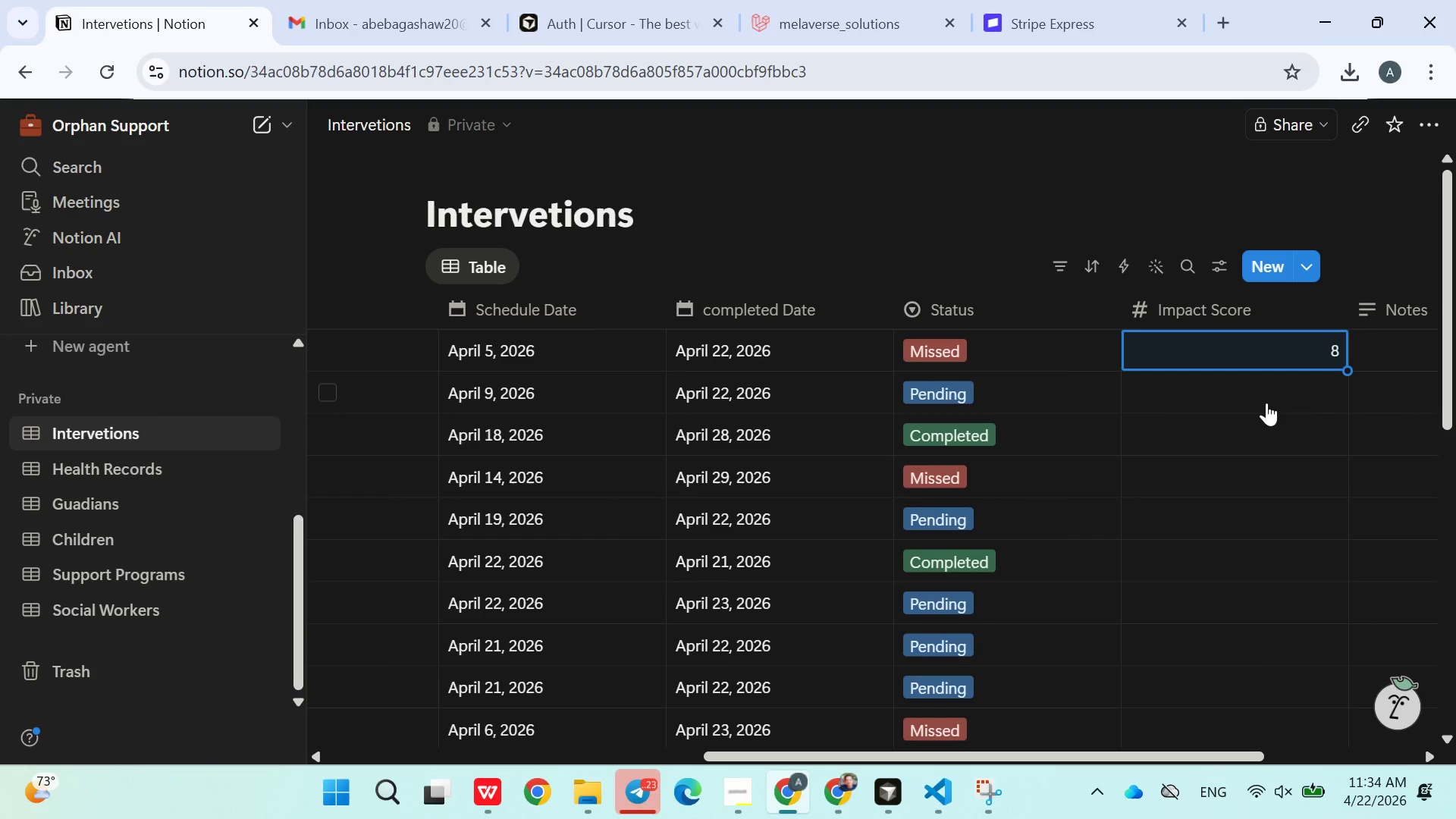 
left_click([1266, 403])
 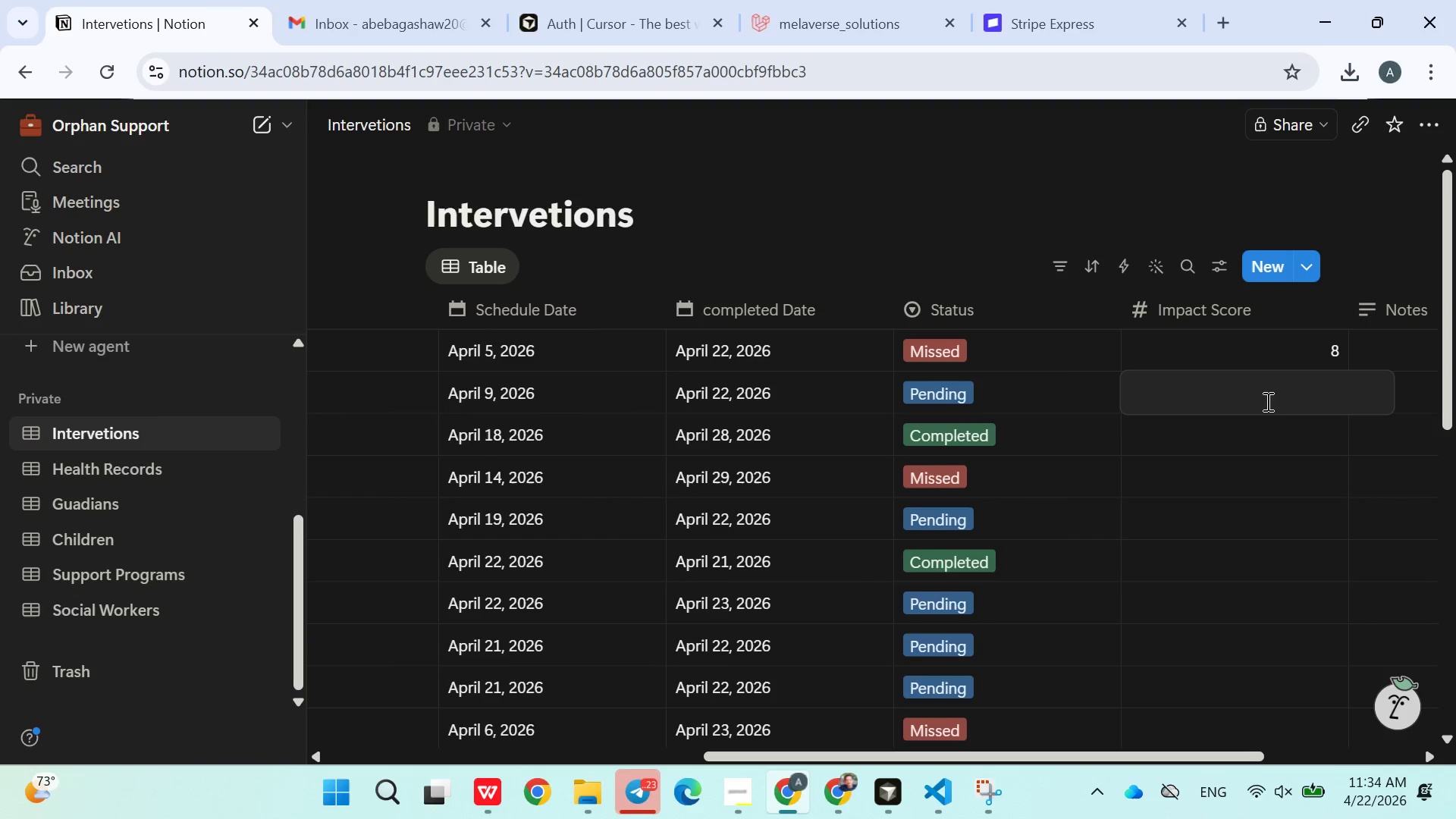 
key(4)
 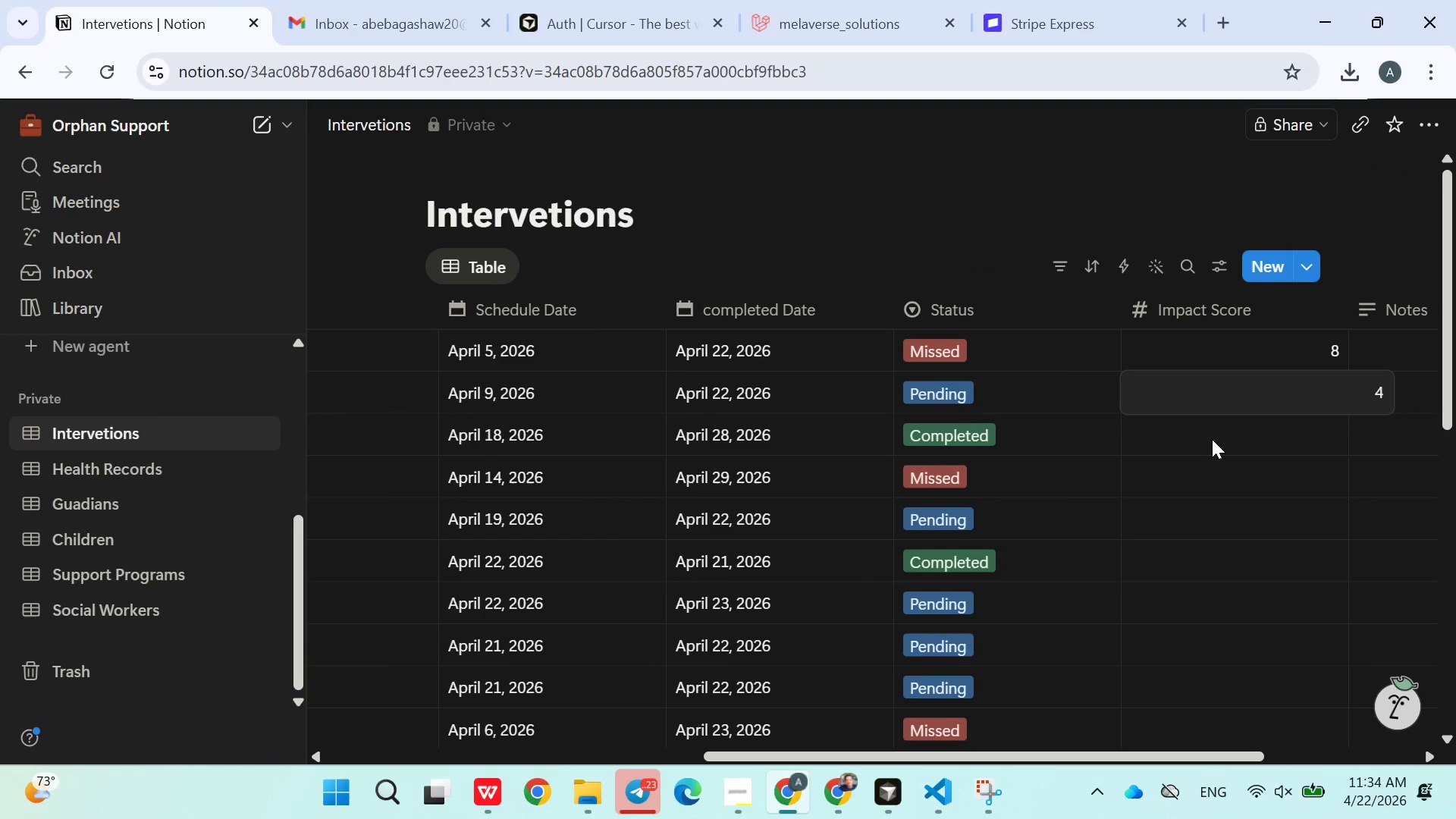 
left_click([1212, 439])
 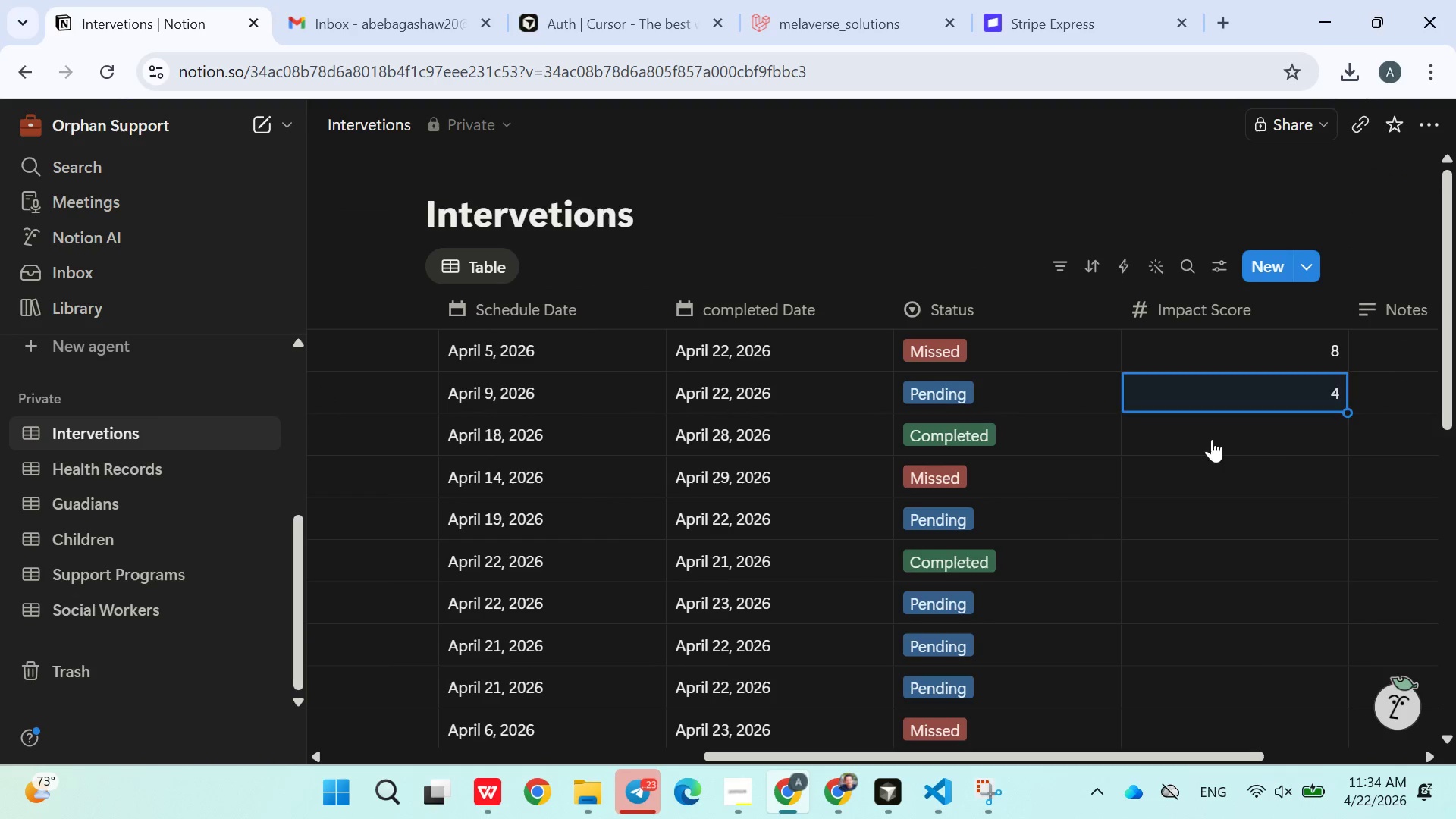 
type(43)
 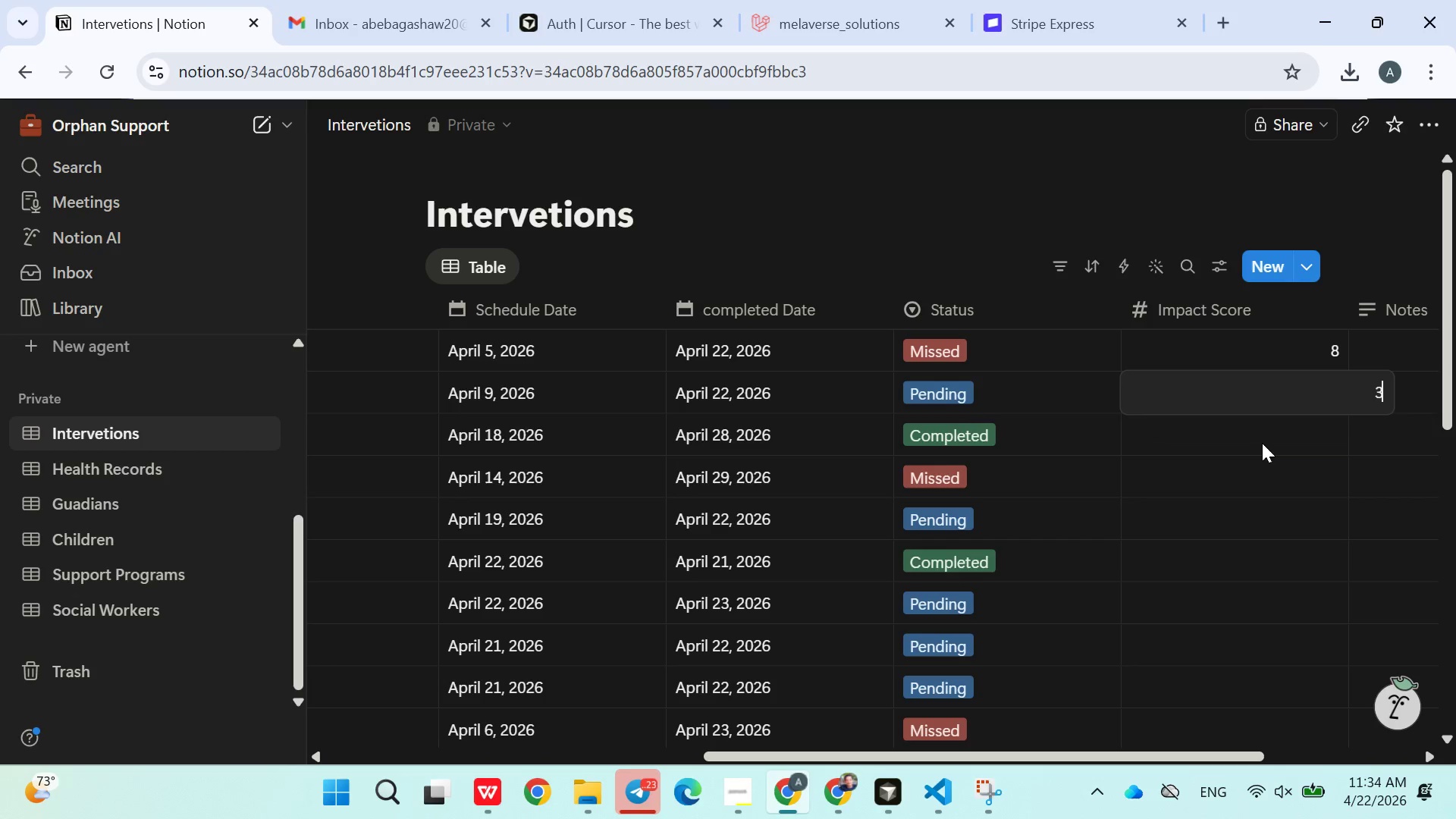 
left_click([1263, 434])
 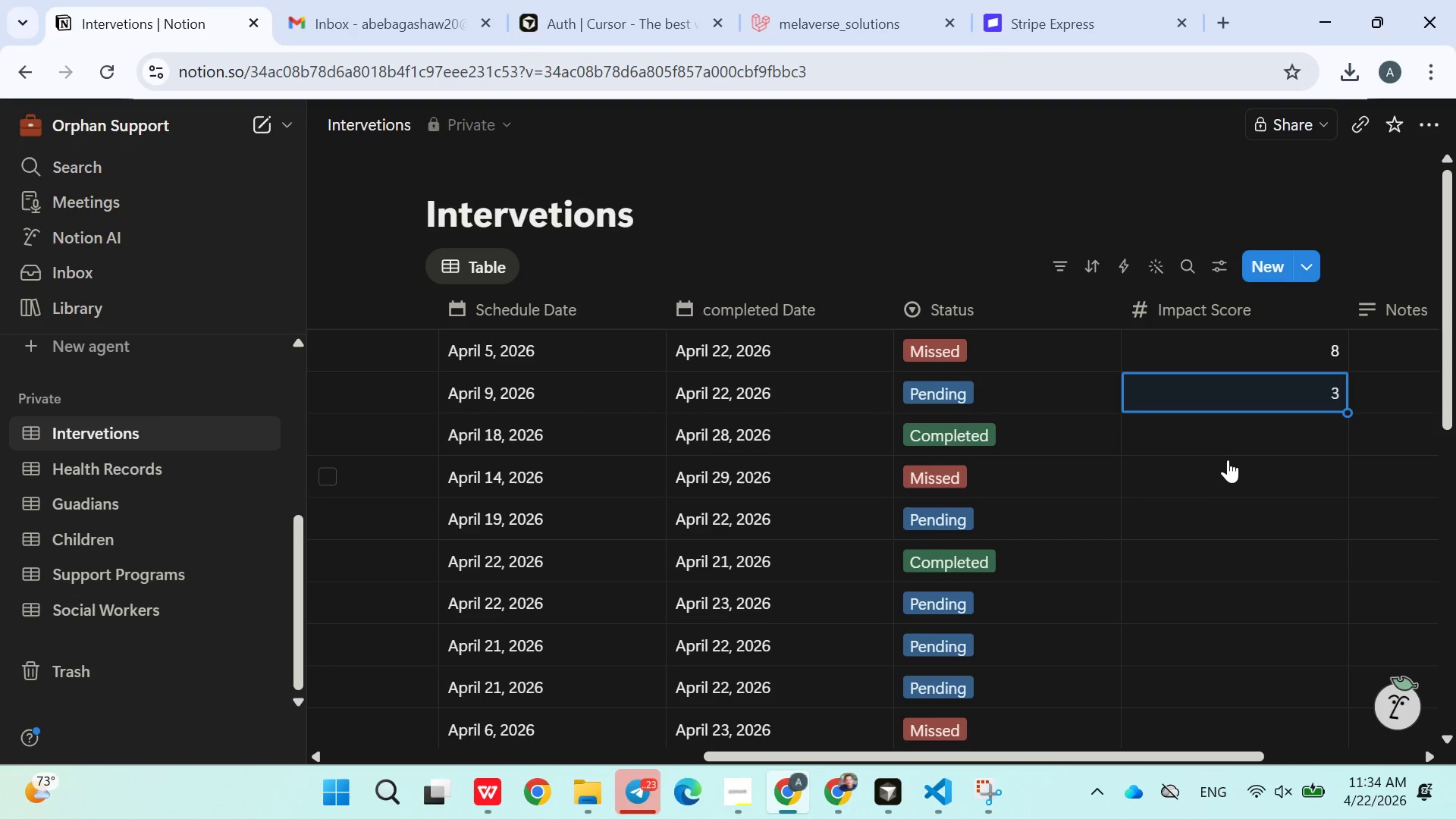 
left_click([1228, 457])
 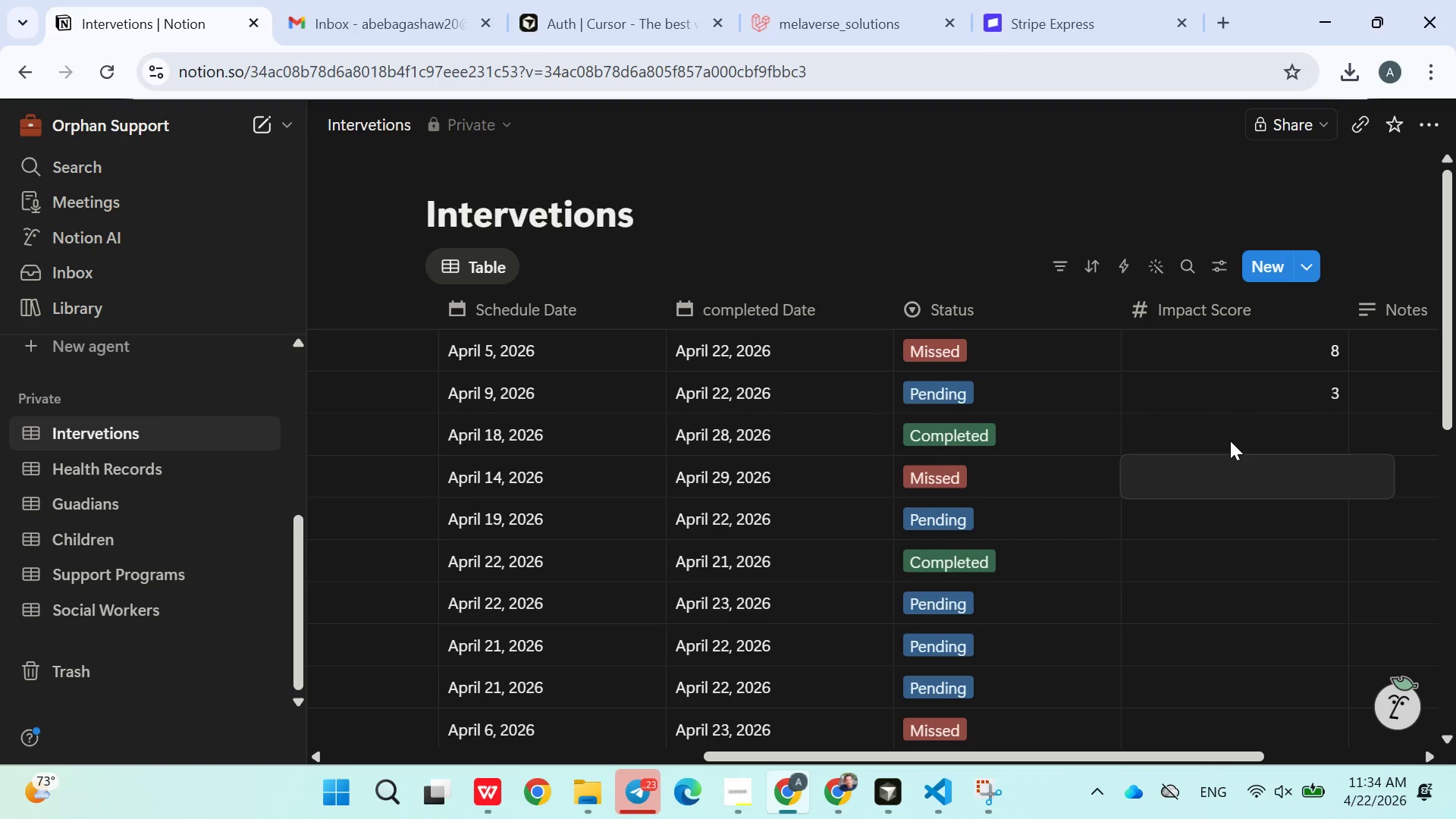 
double_click([1230, 441])
 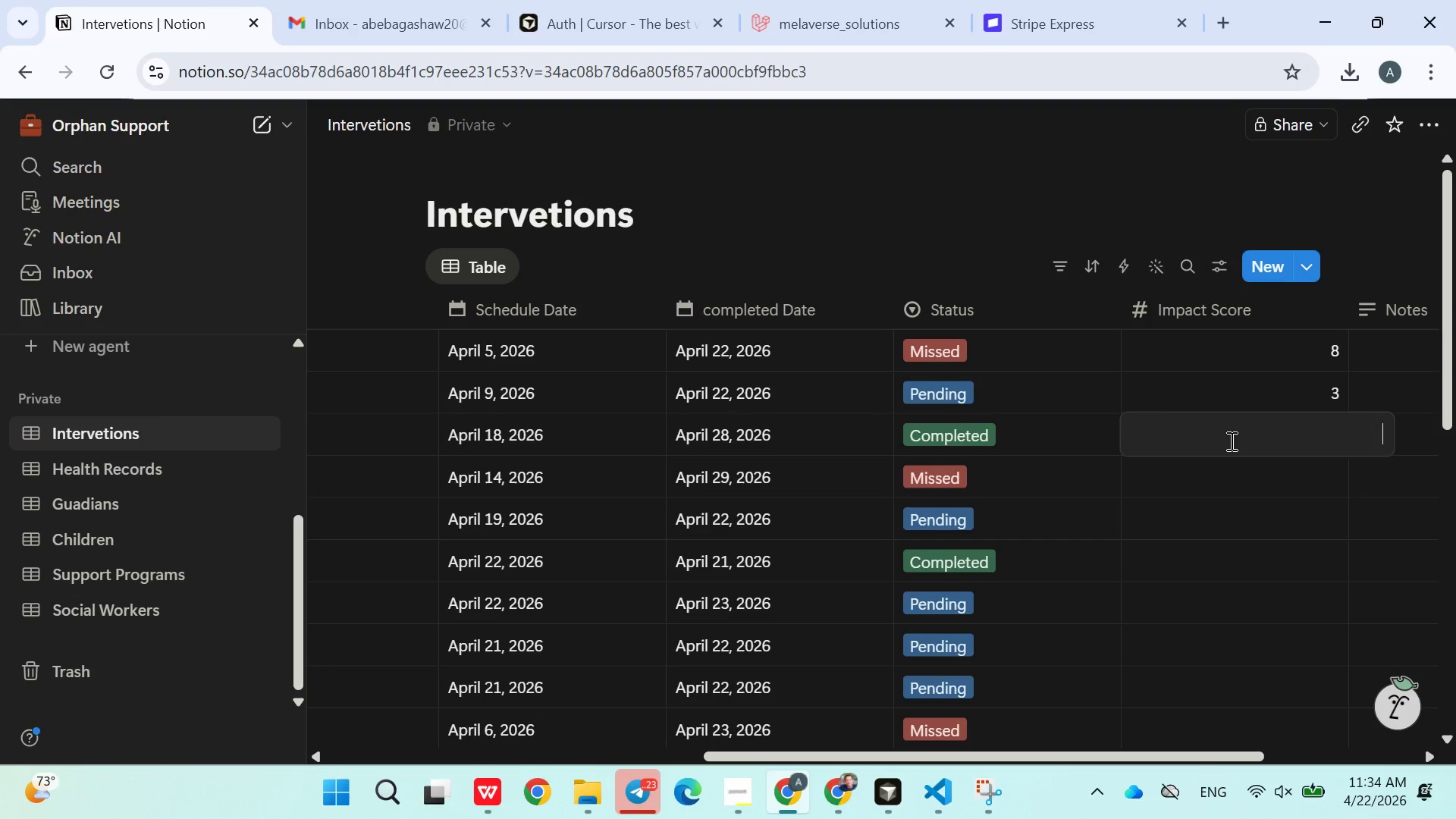 
key(4)
 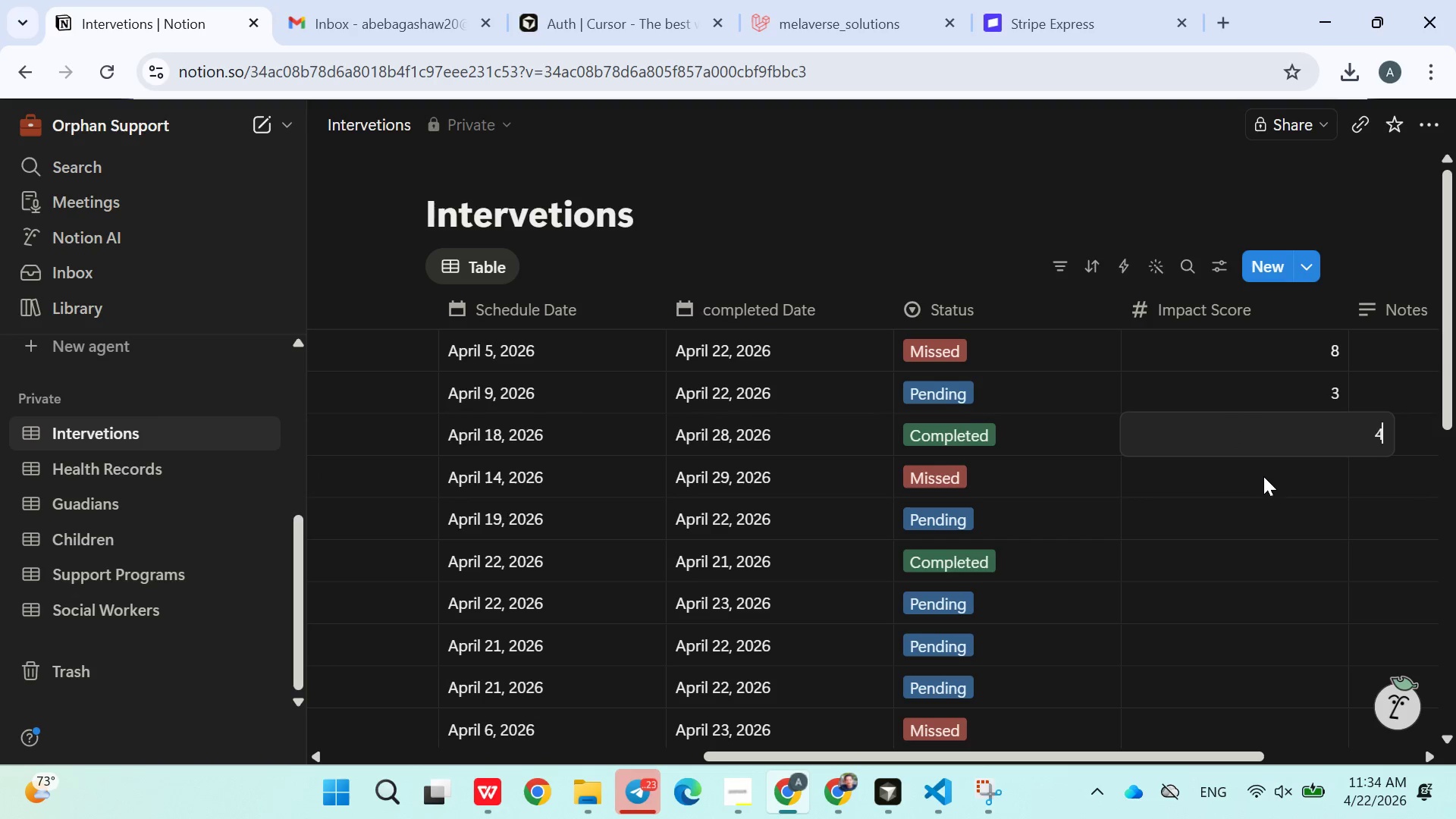 
left_click([1263, 476])
 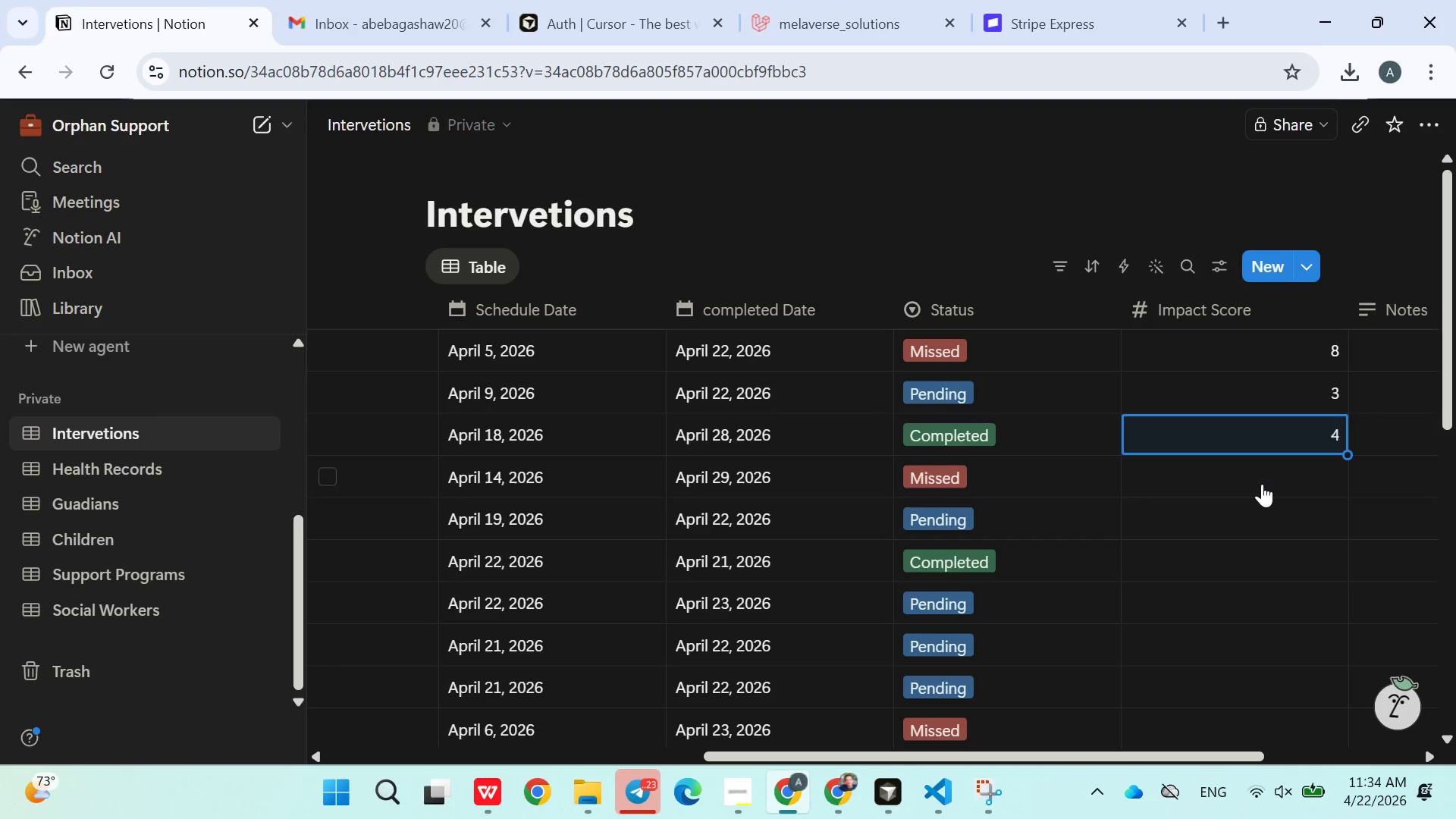 
key(Enter)
 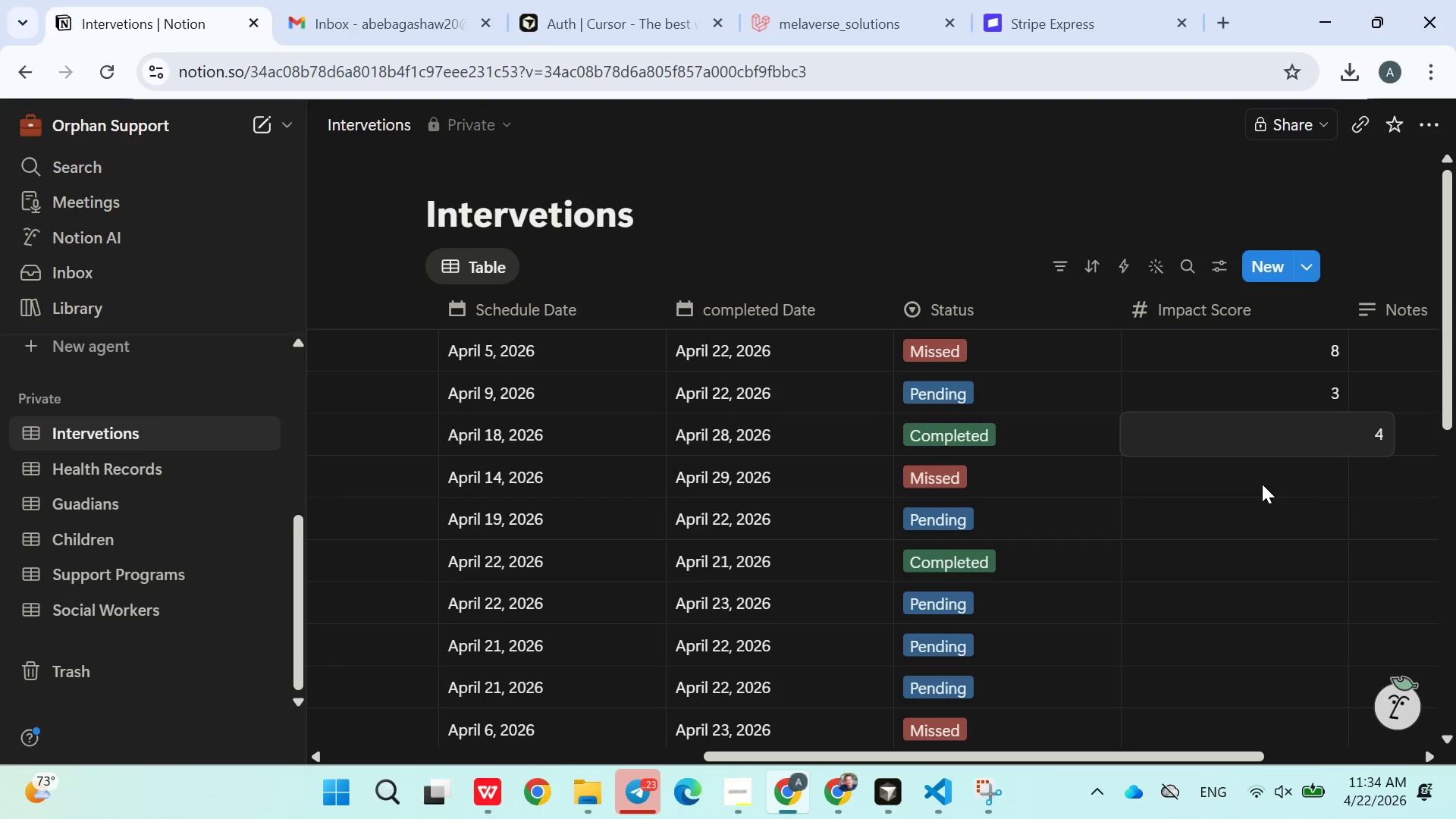 
key(Enter)
 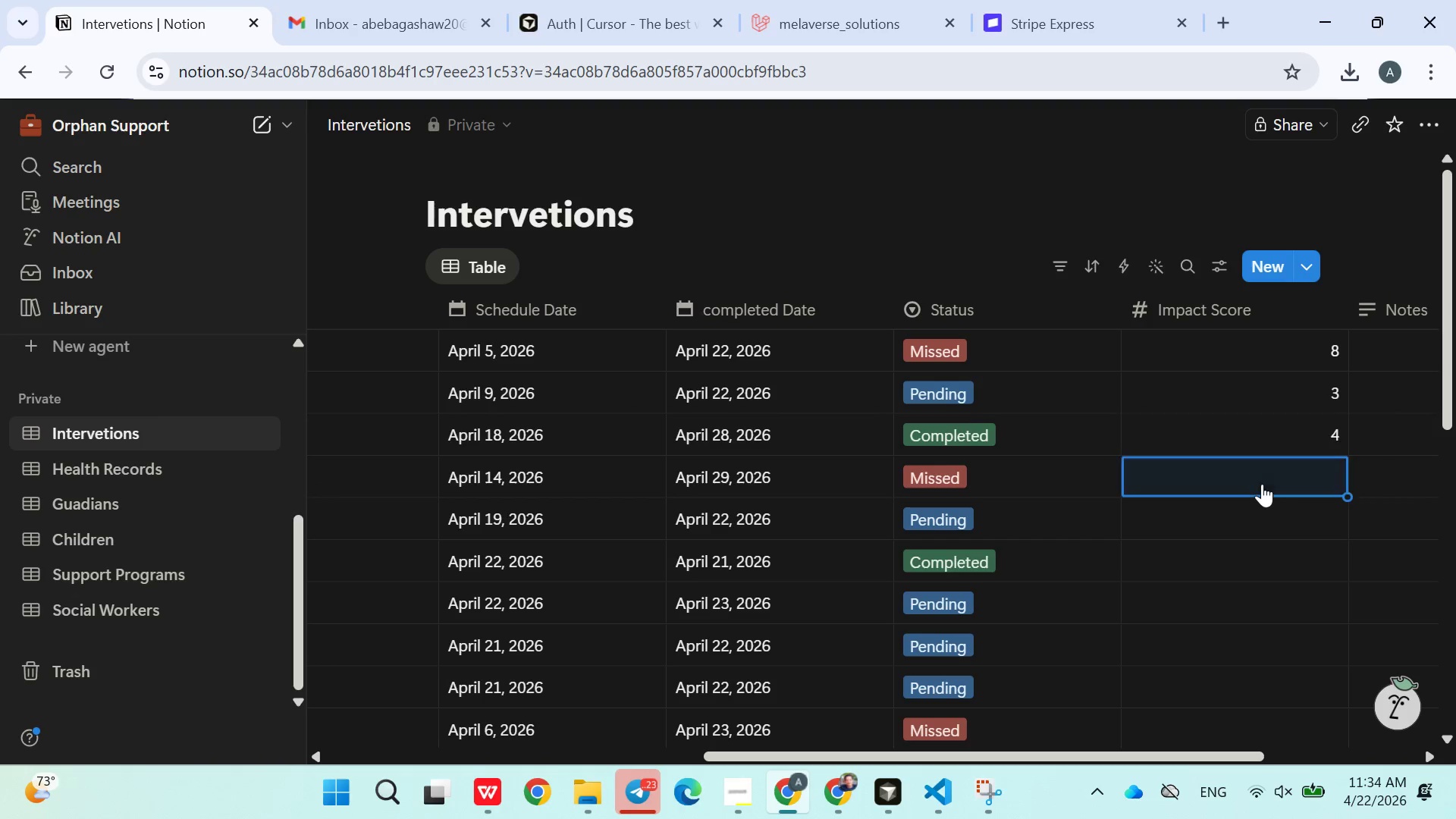 
key(6)
 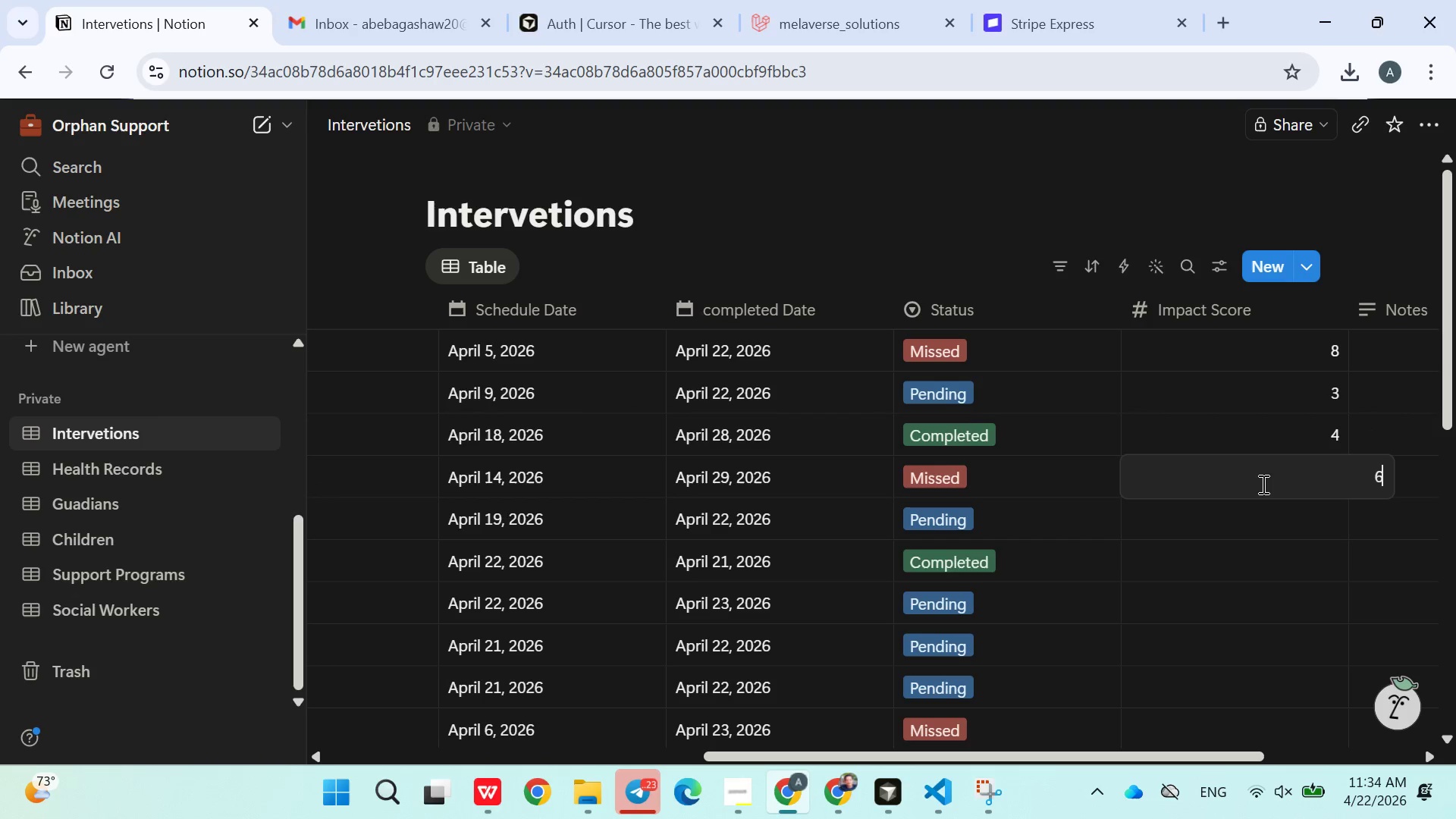 
key(Enter)
 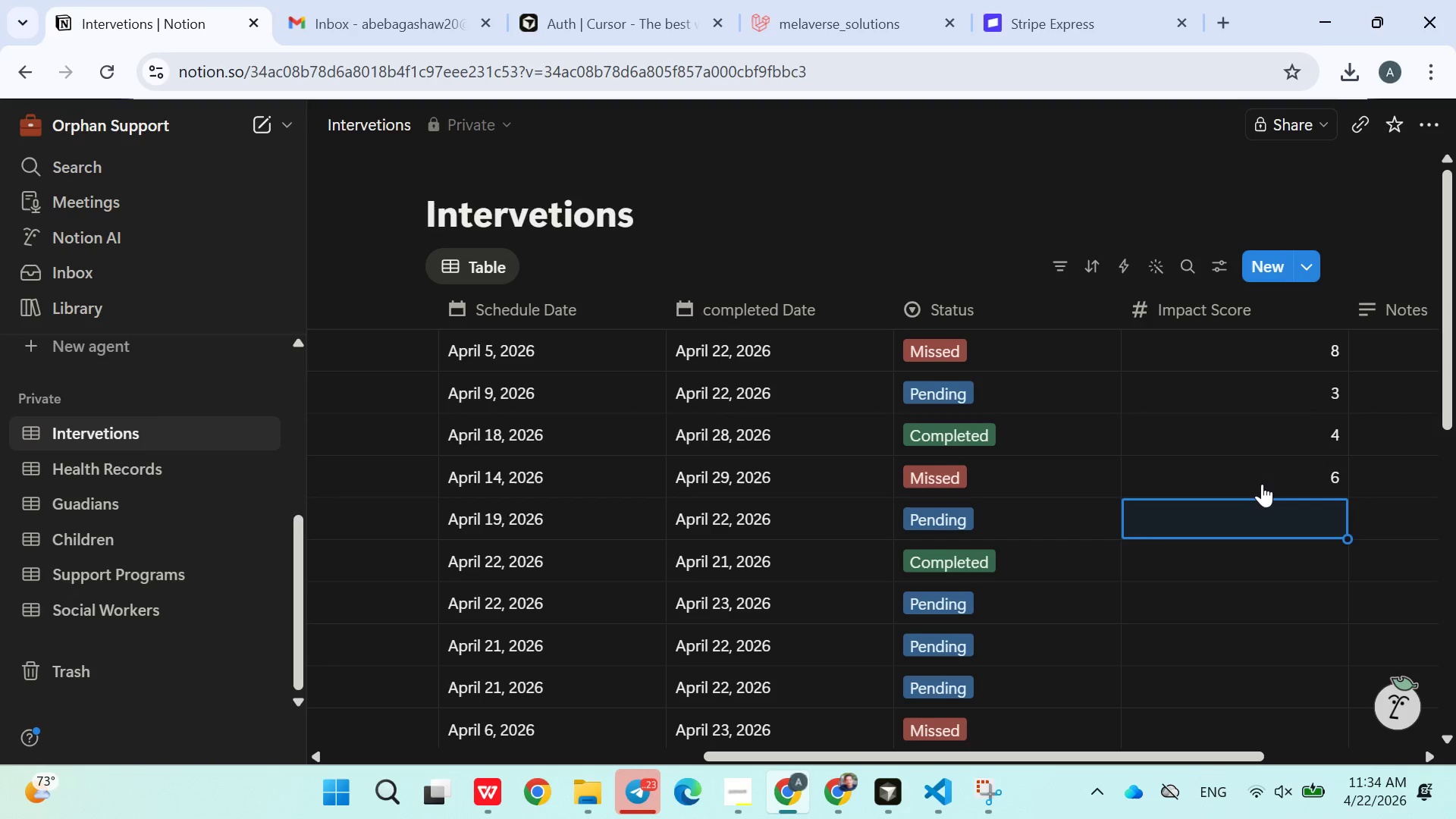 
key(9)
 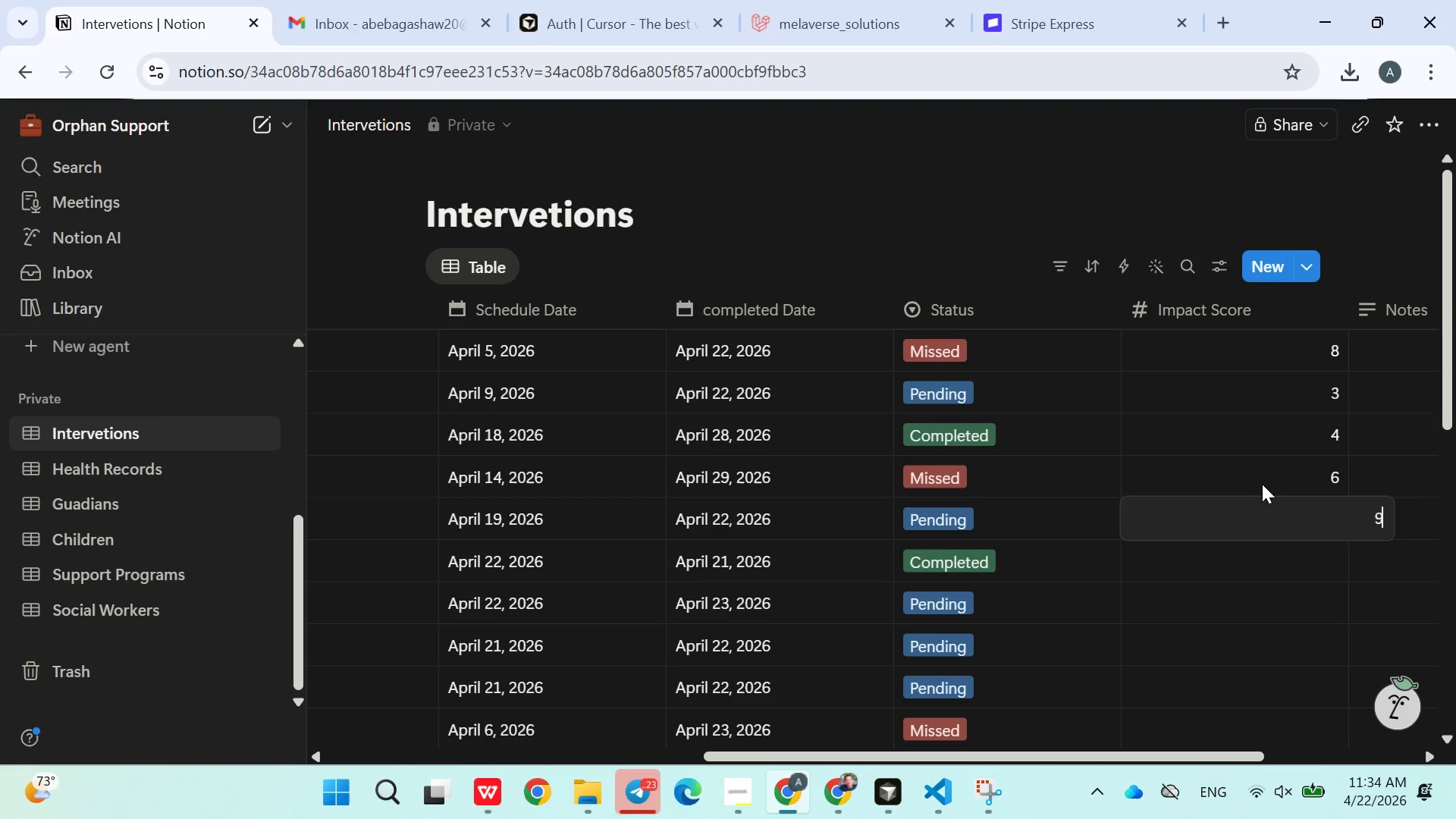 
key(Enter)
 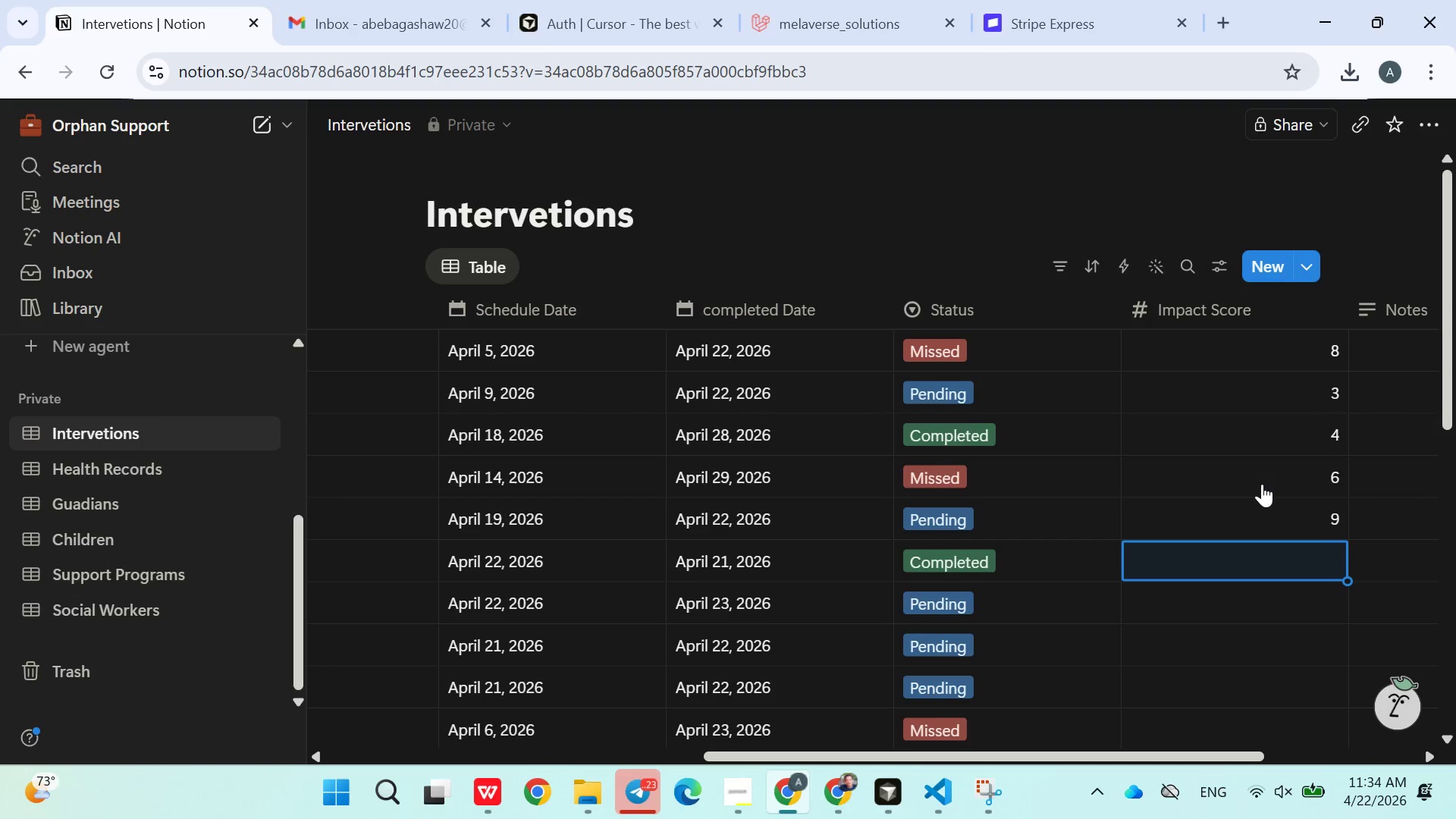 
key(9)
 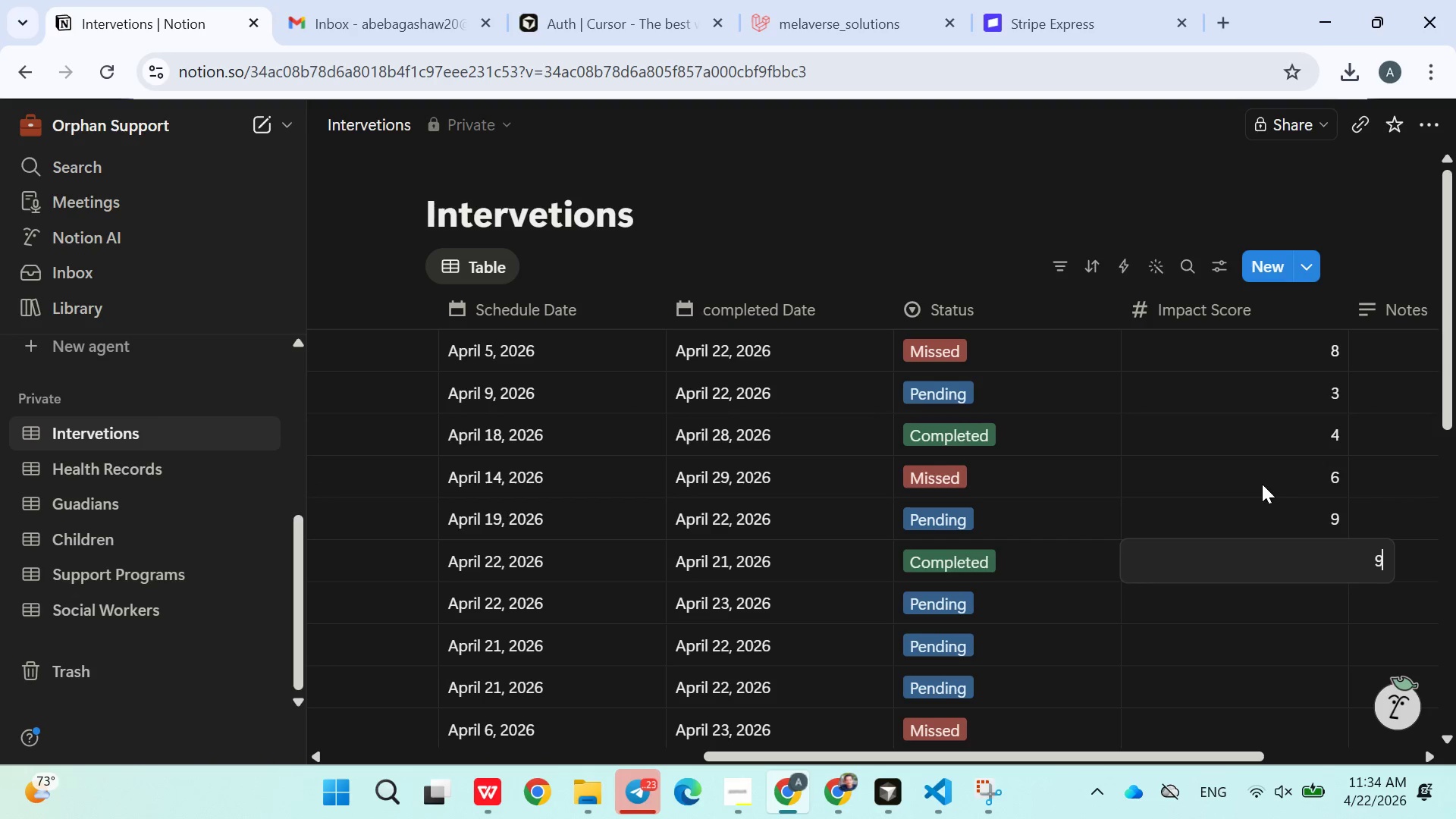 
key(Enter)
 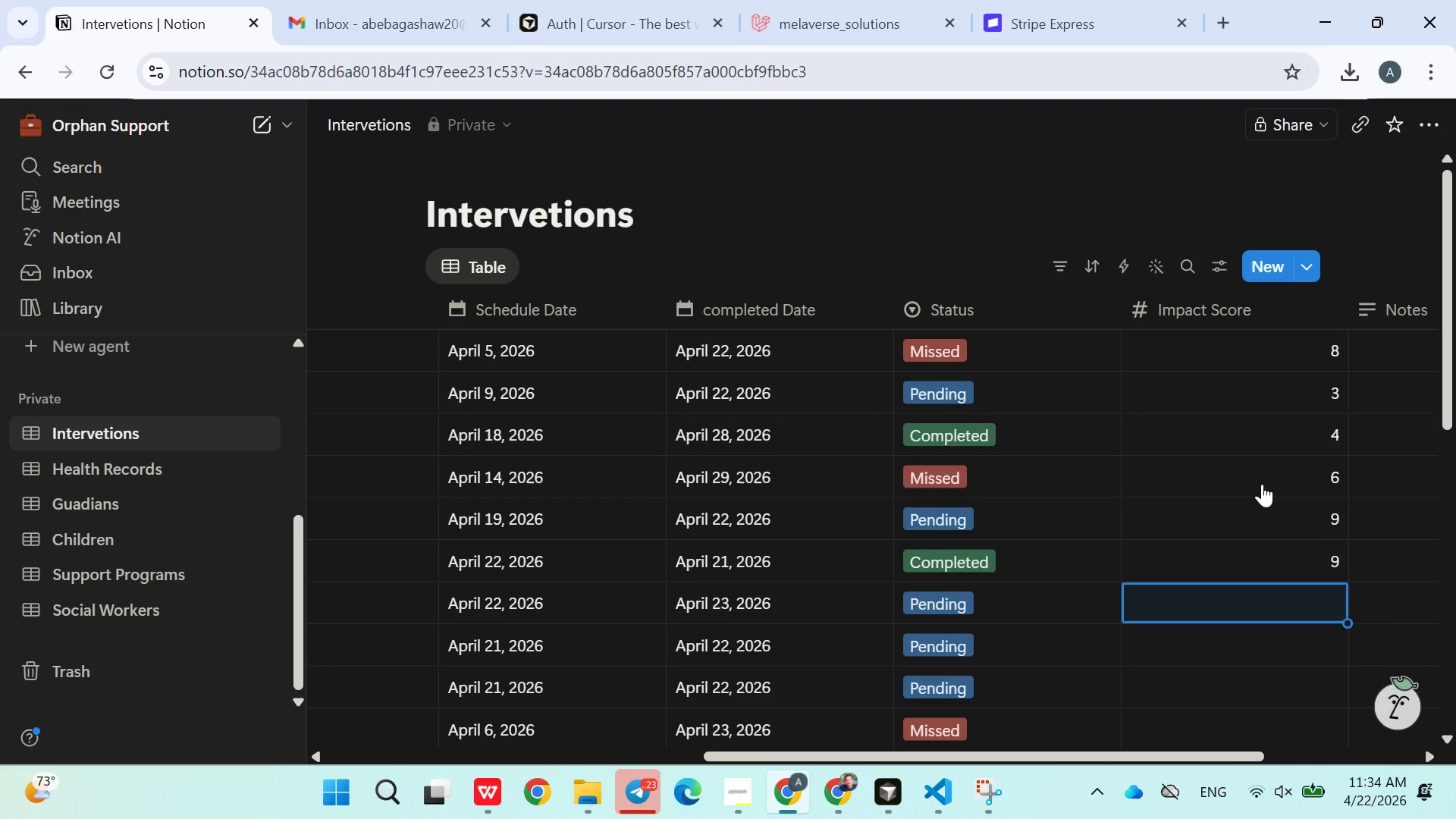 
key(8)
 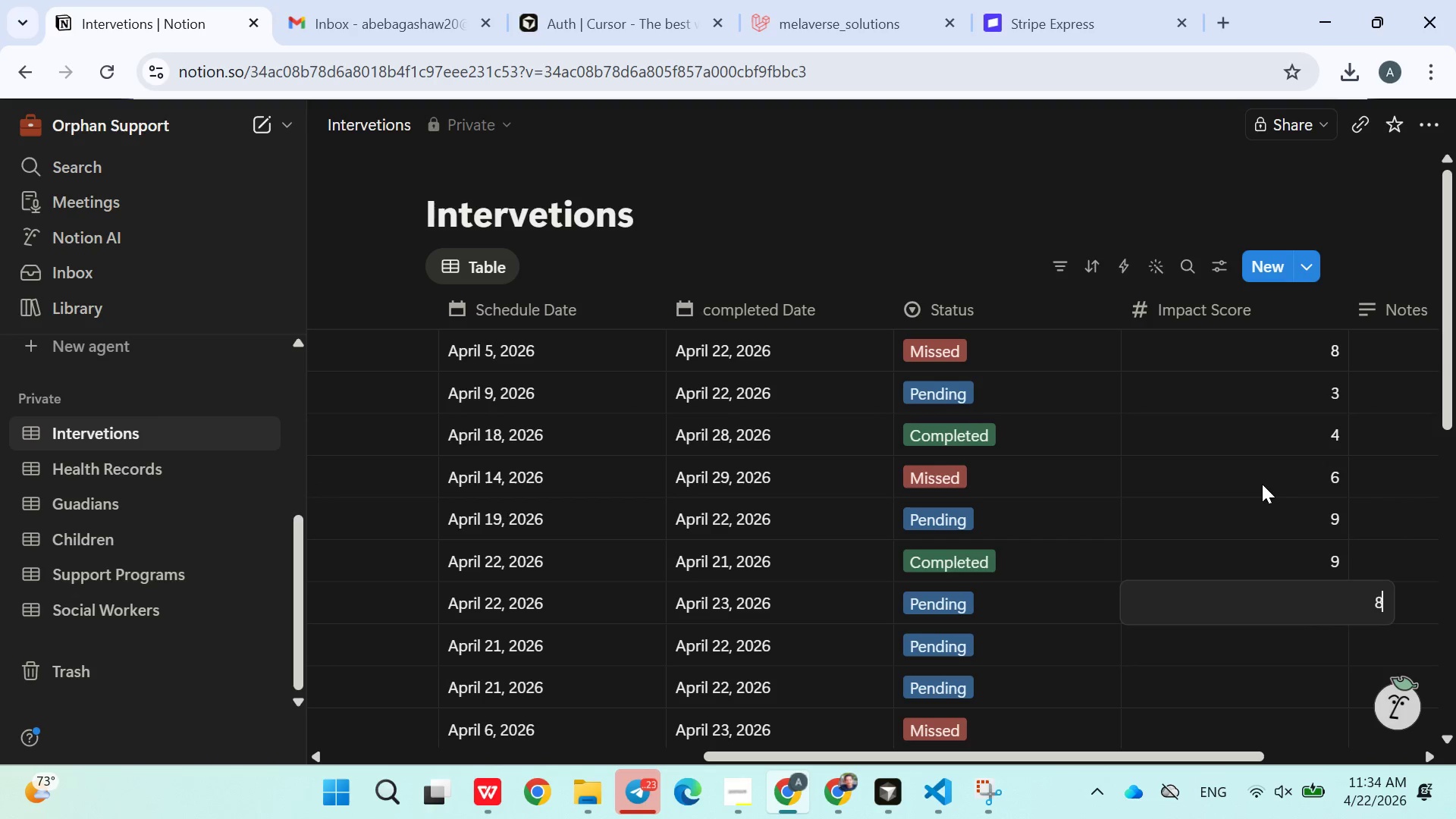 
key(Enter)
 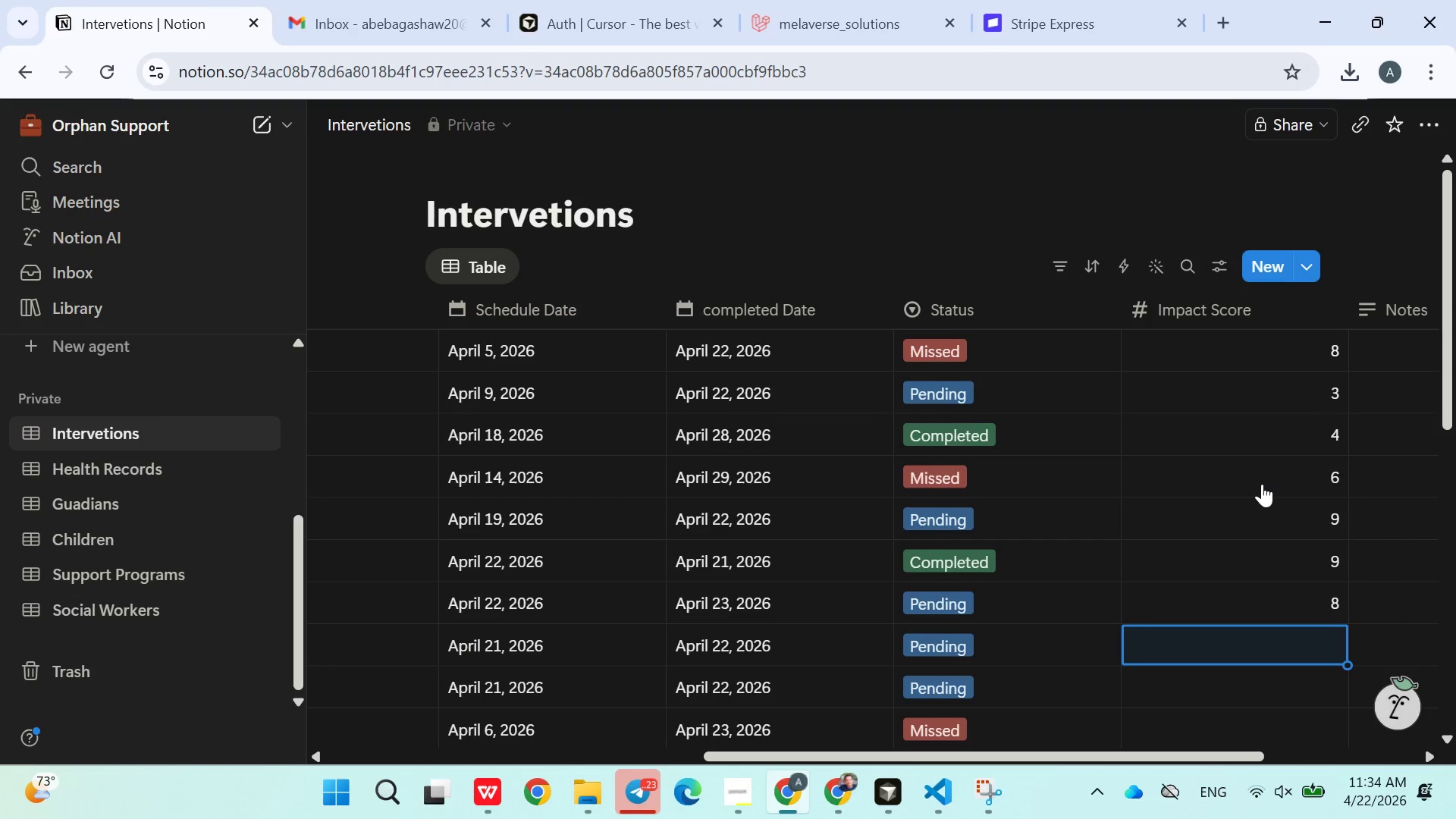 
key(9)
 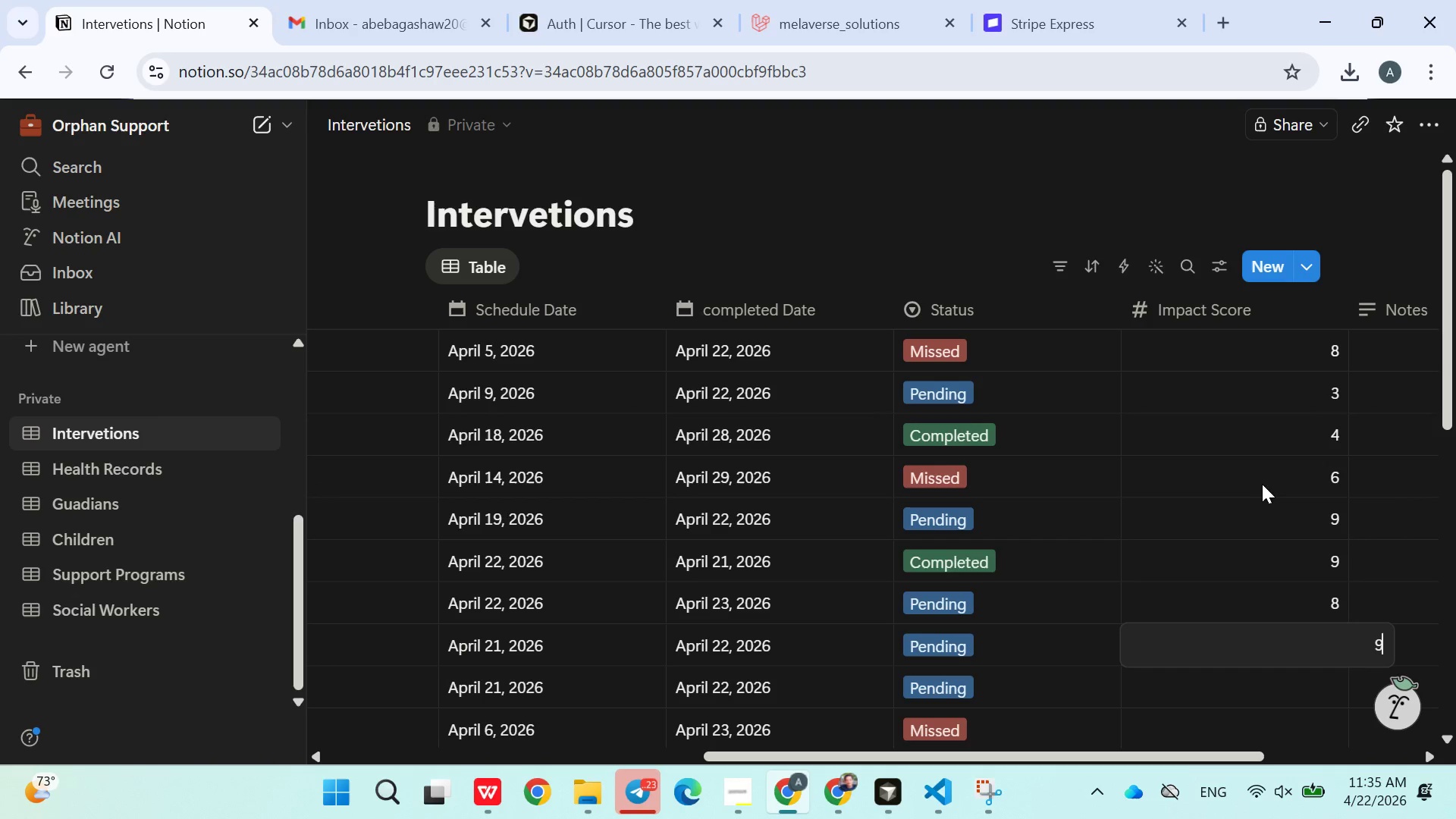 
key(Enter)
 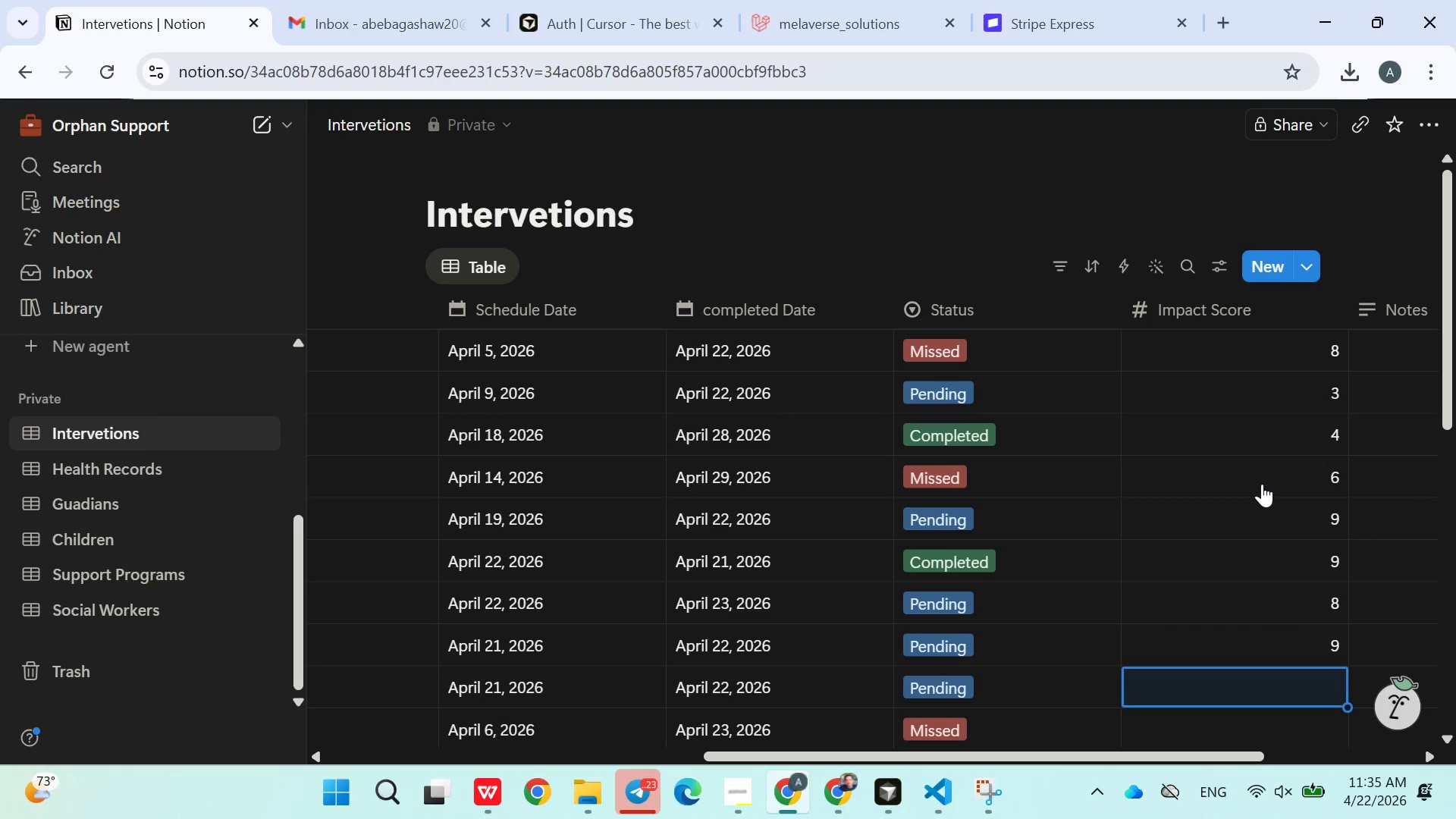 
key(8)
 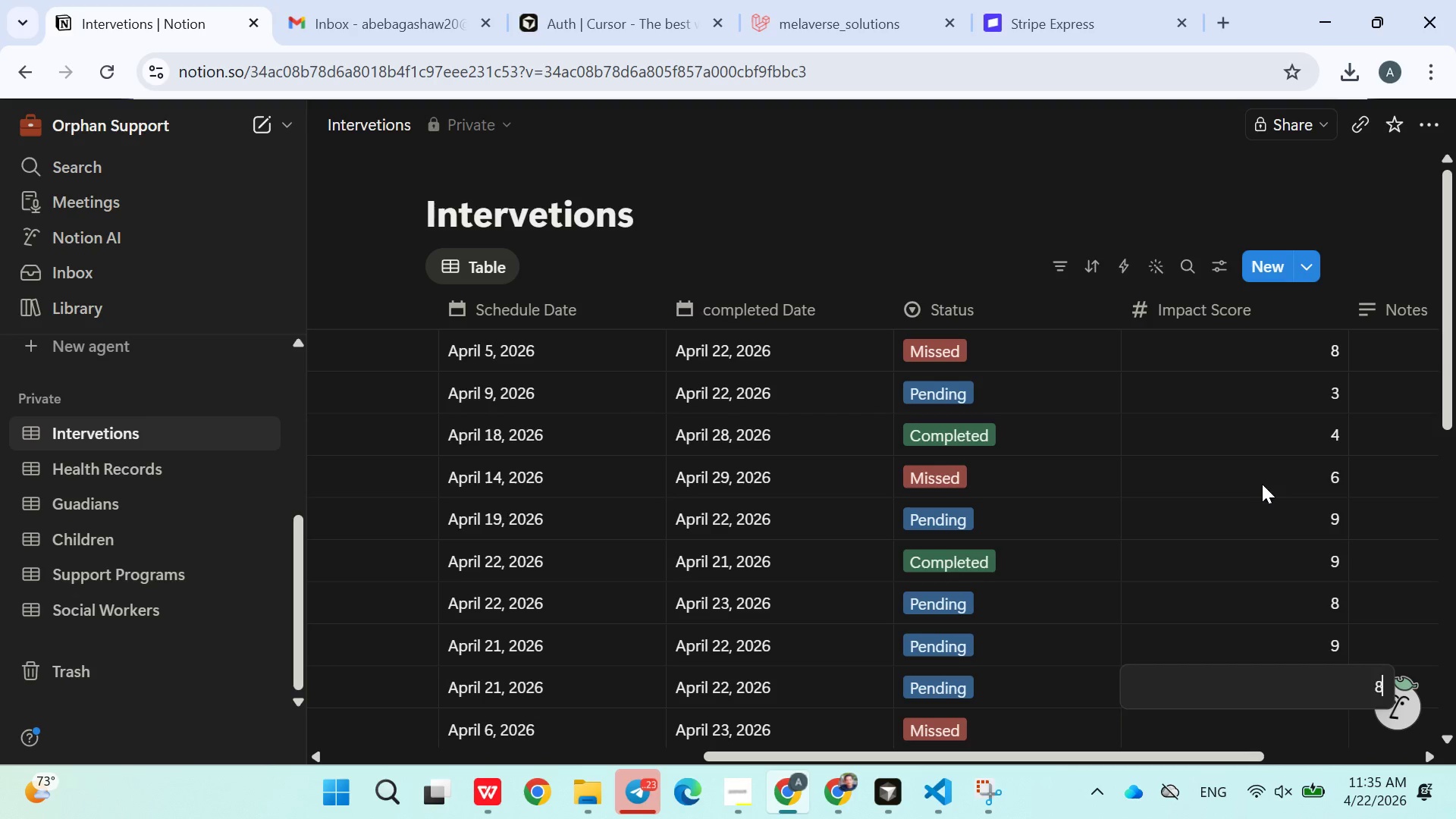 
key(Enter)
 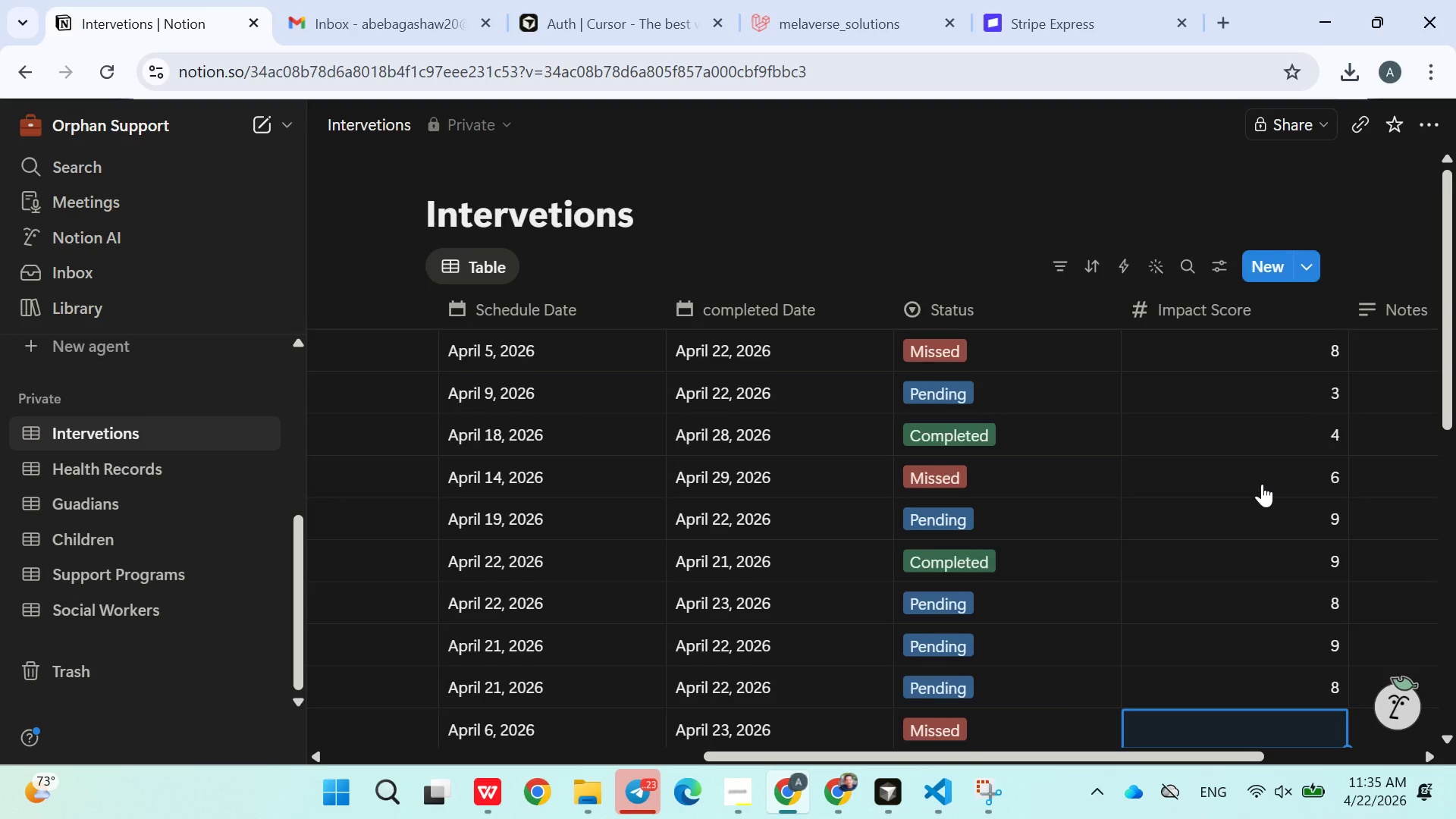 
key(7)
 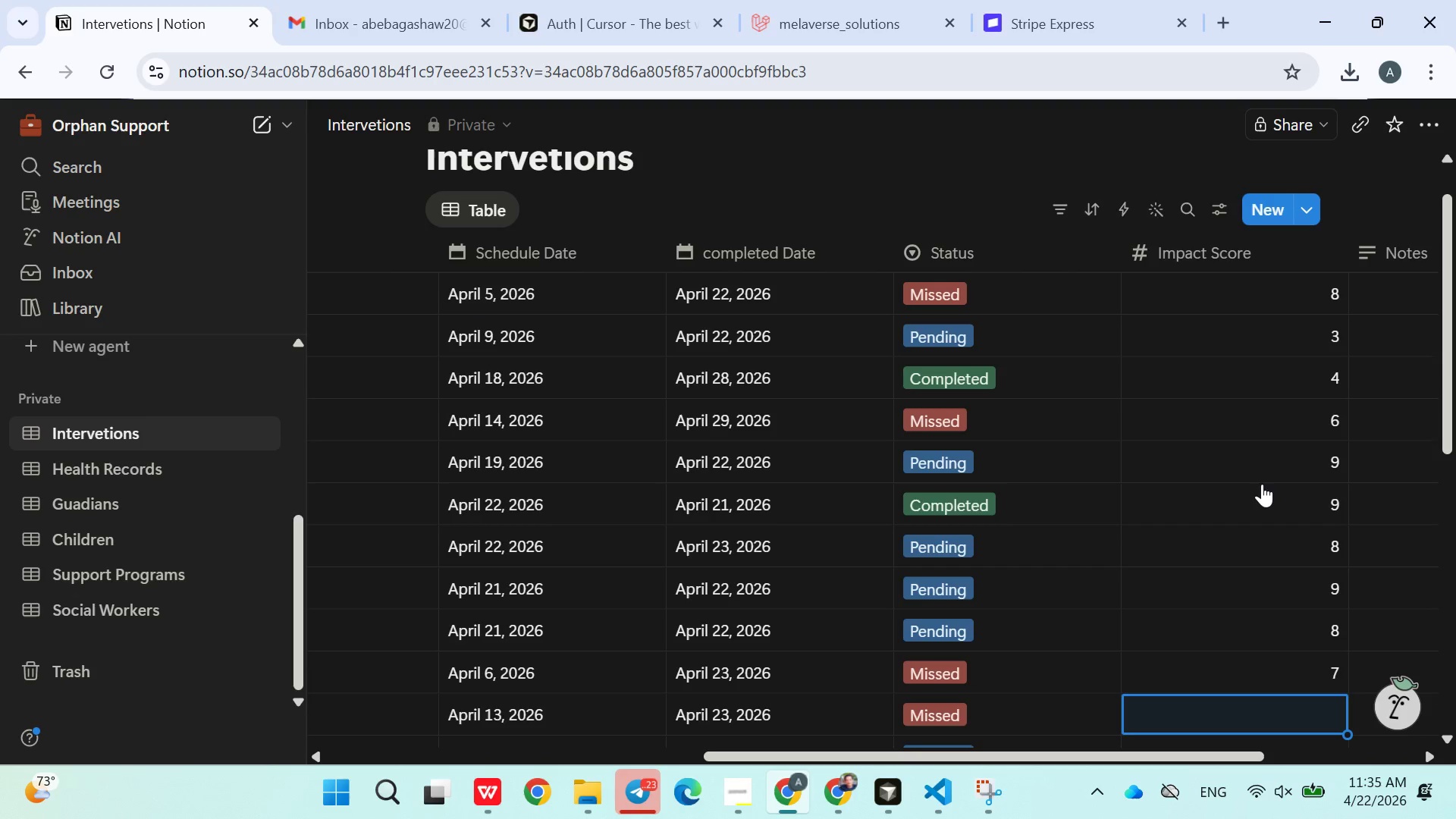 
key(Enter)
 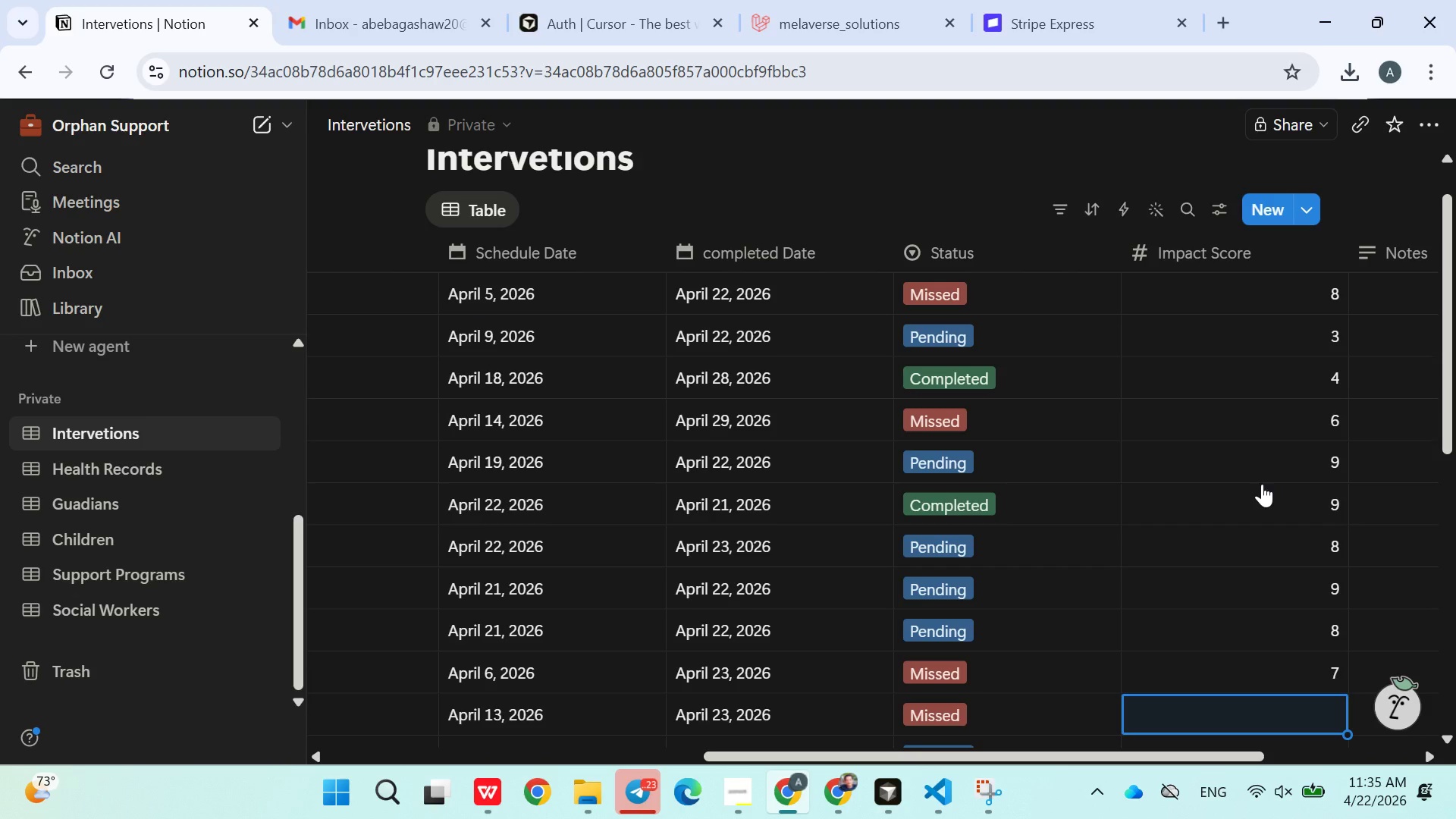 
key(3)
 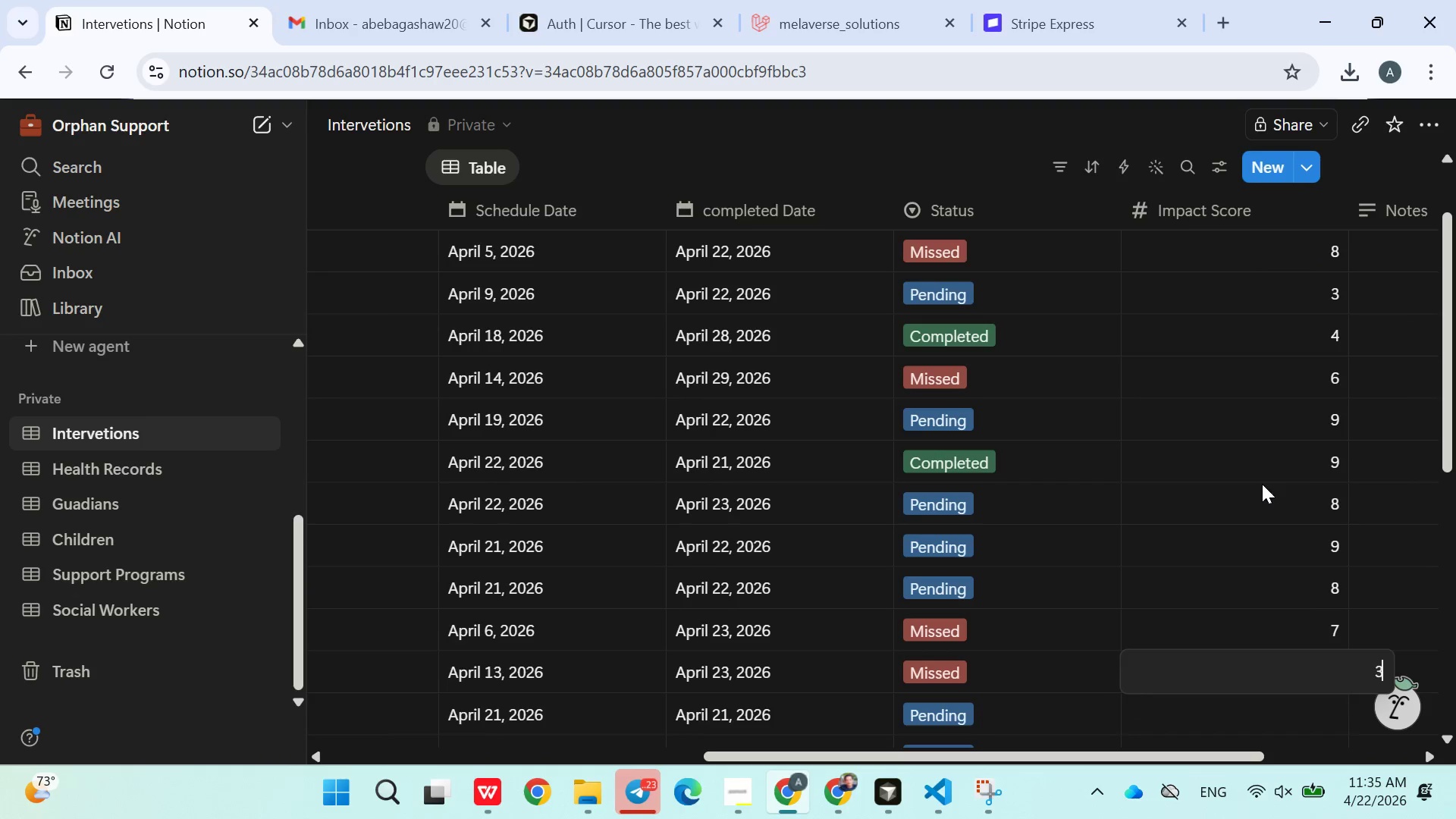 
key(Enter)
 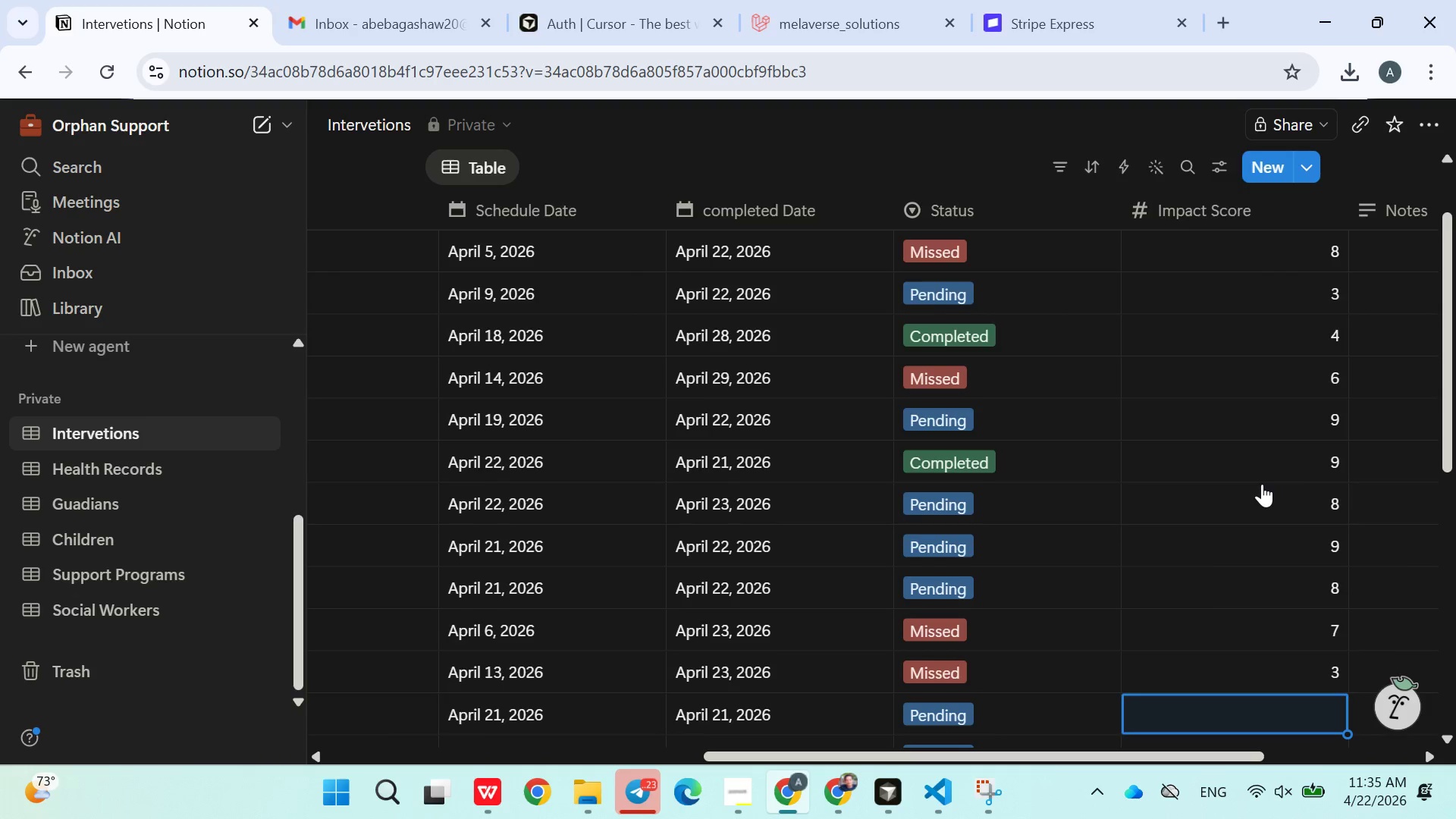 
key(4)
 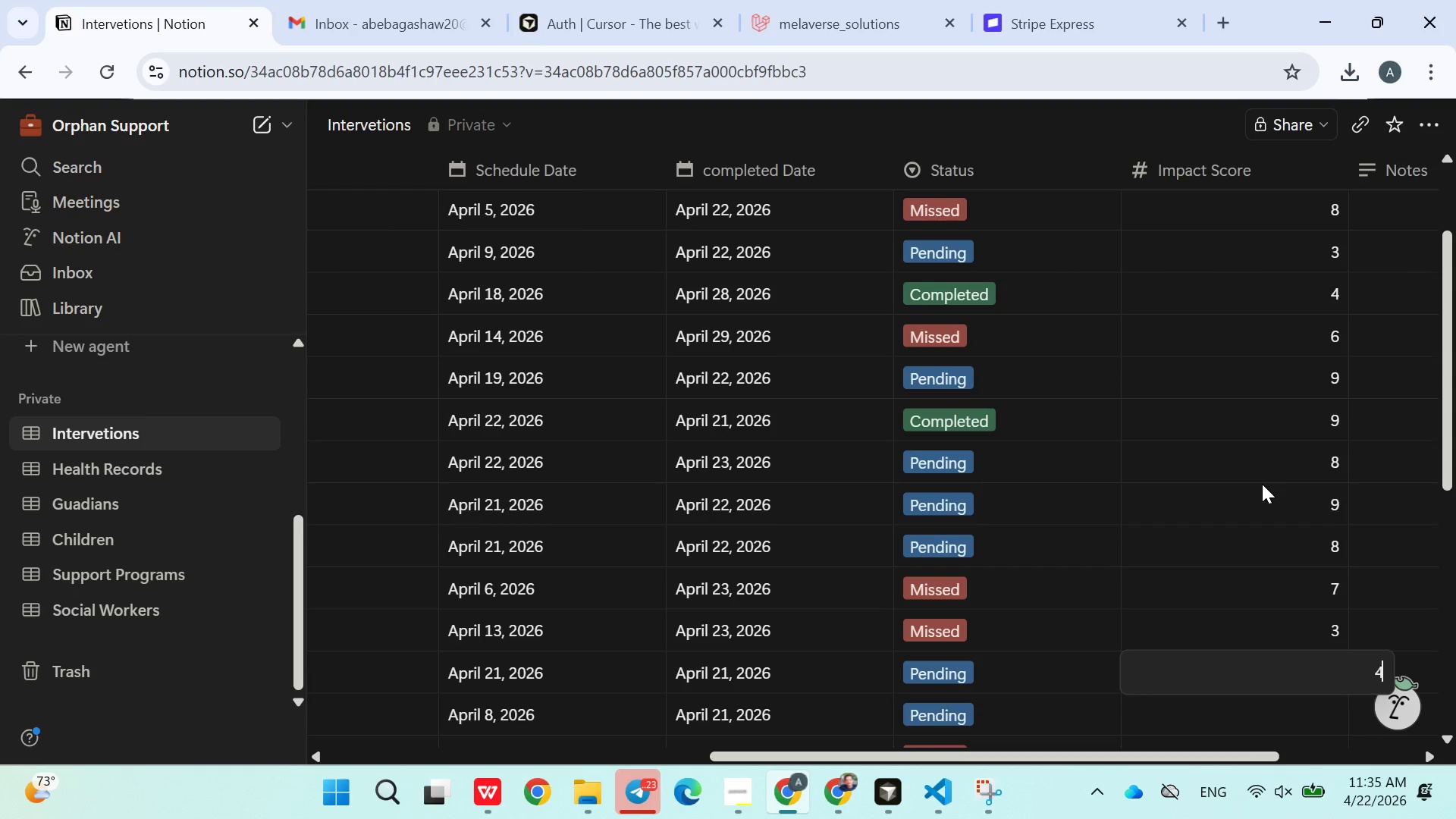 
key(Enter)
 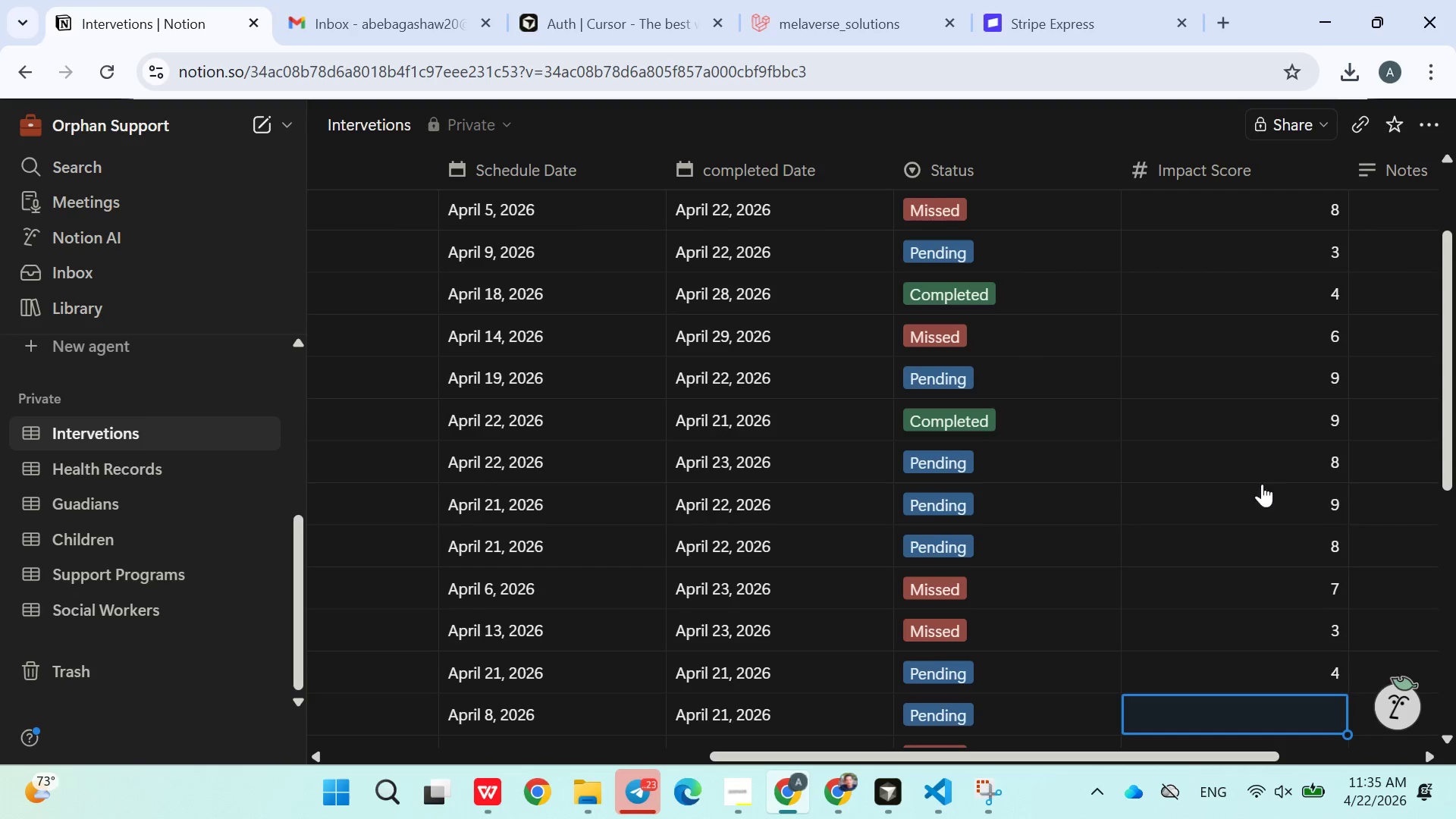 
key(5)
 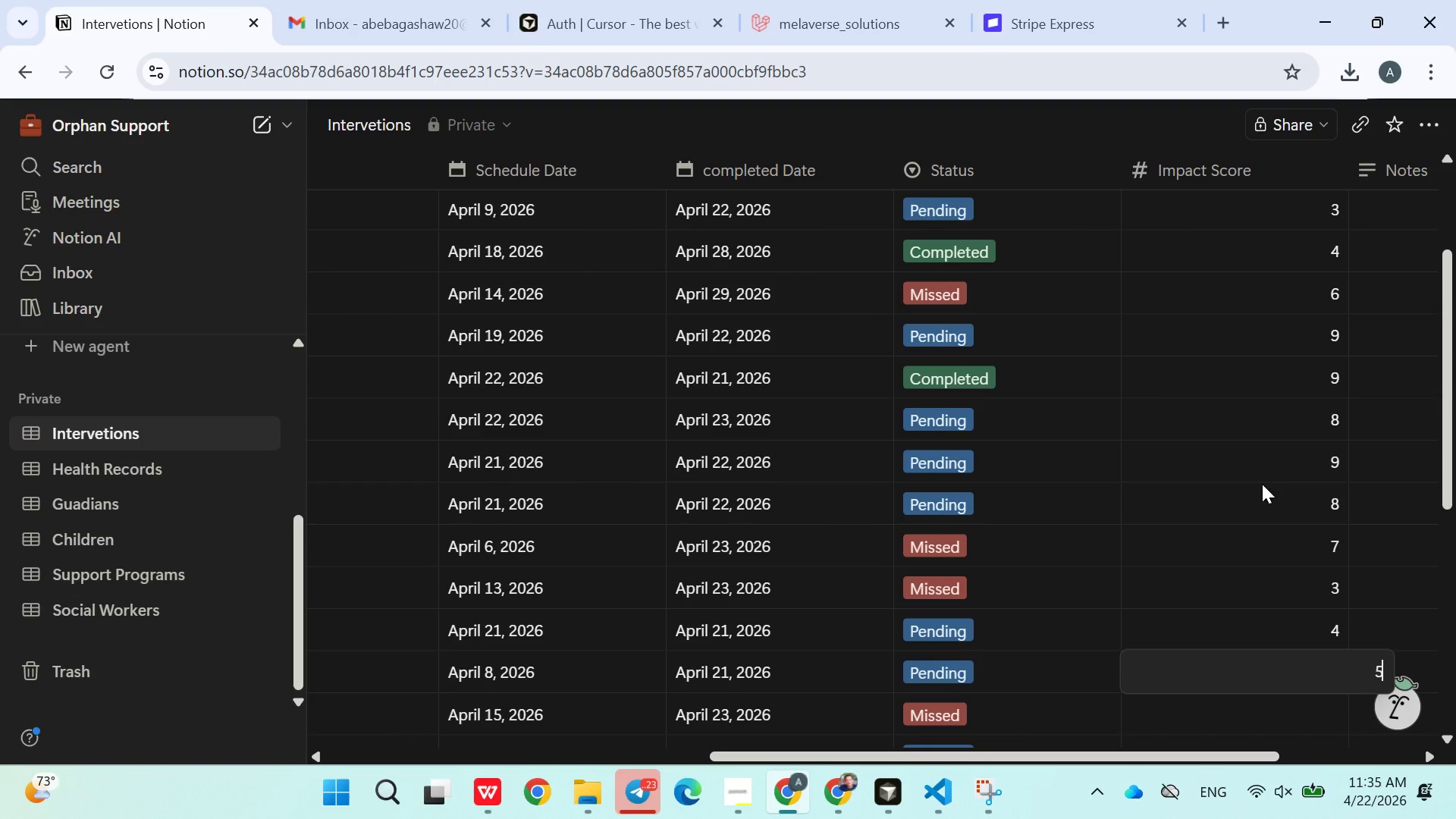 
key(Enter)
 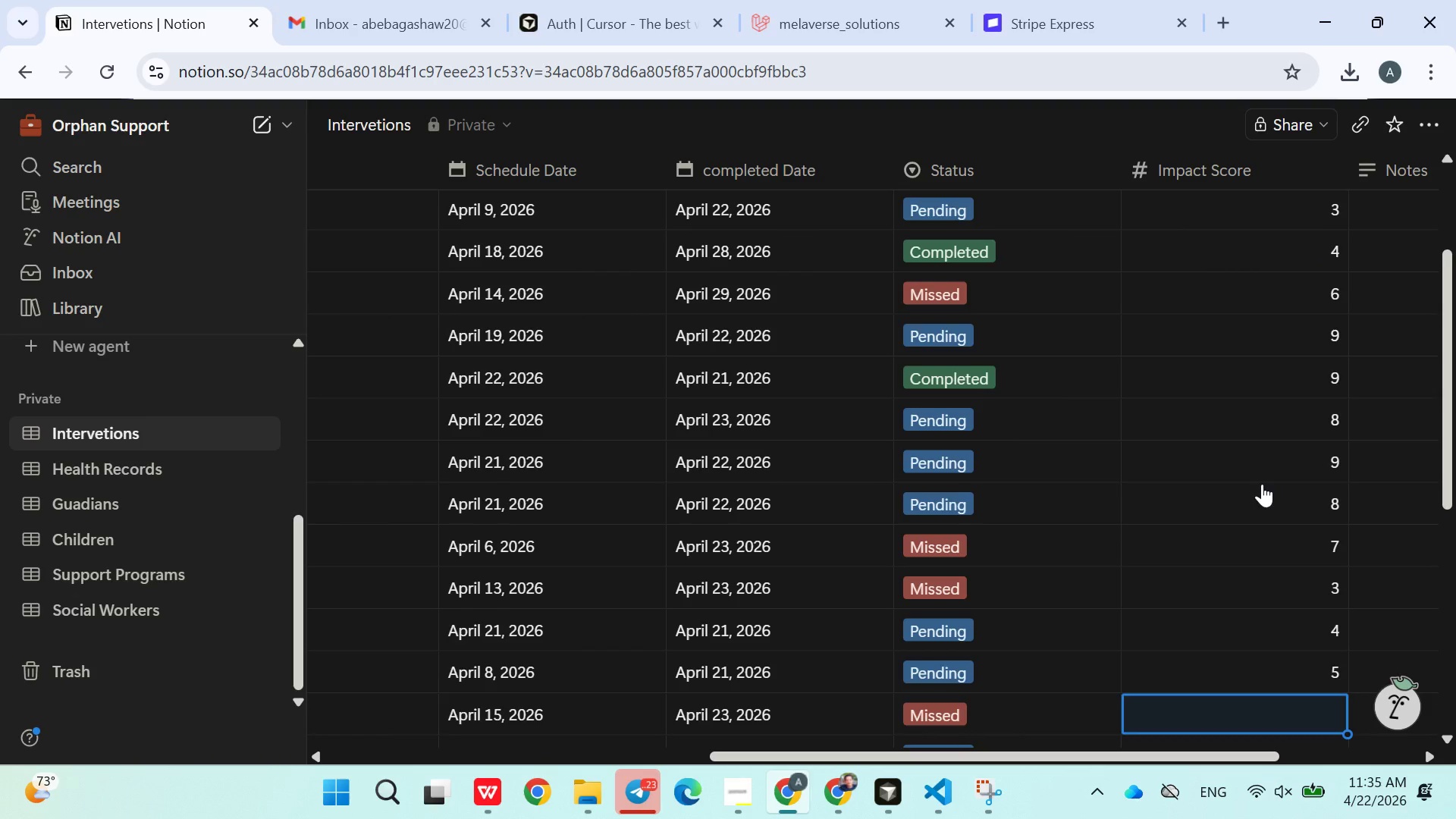 
key(8)
 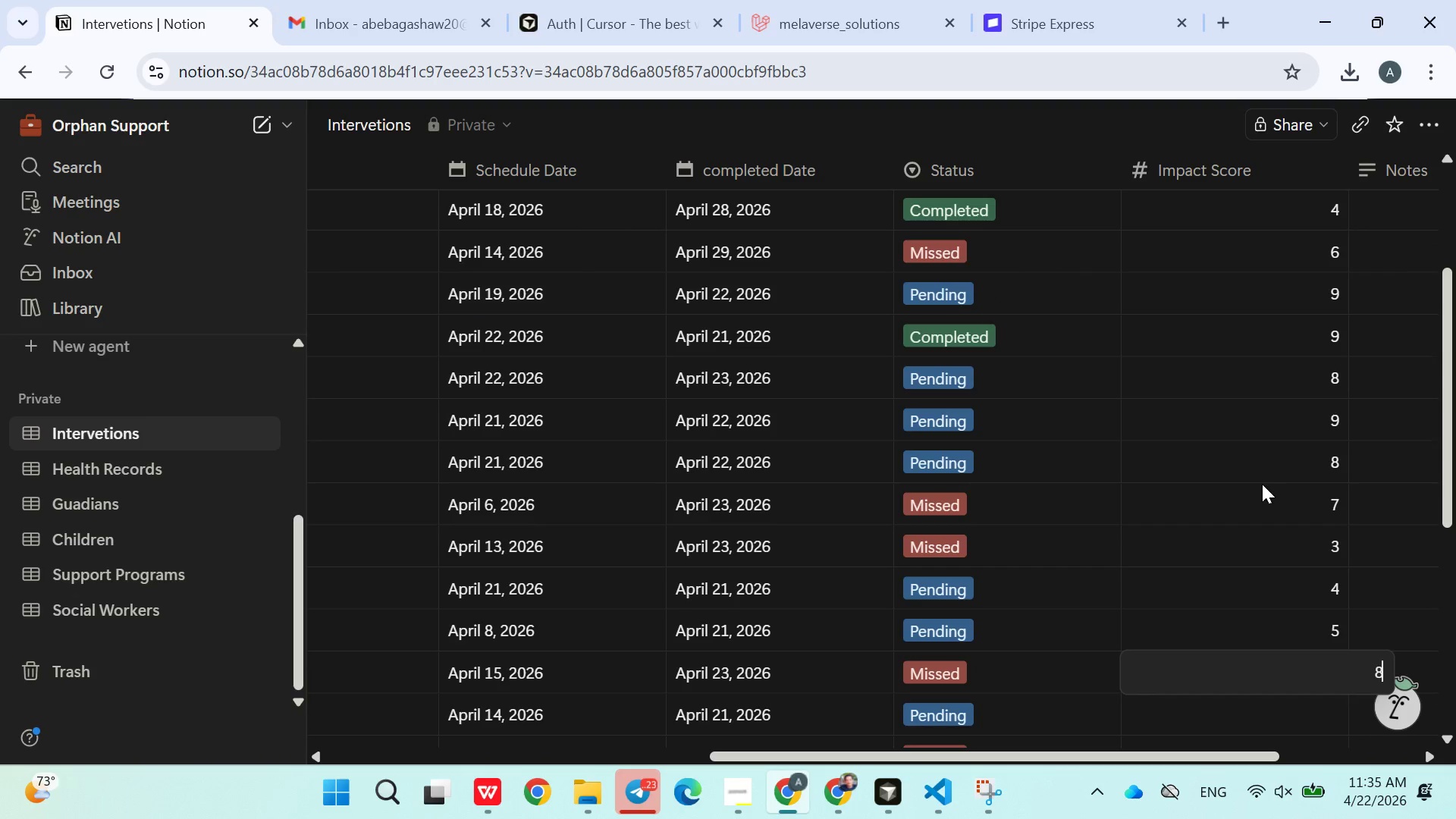 
key(Enter)
 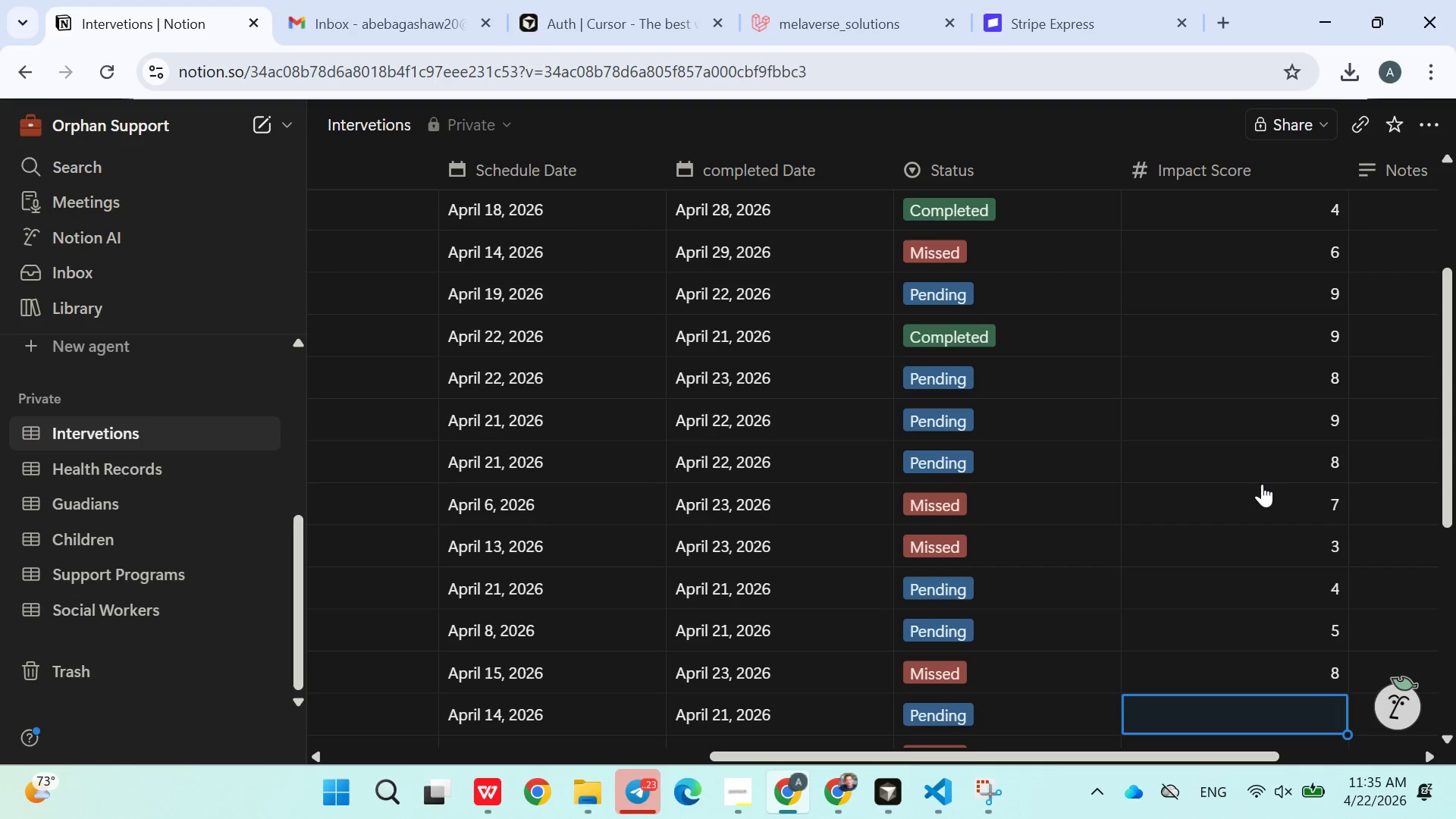 
key(9)
 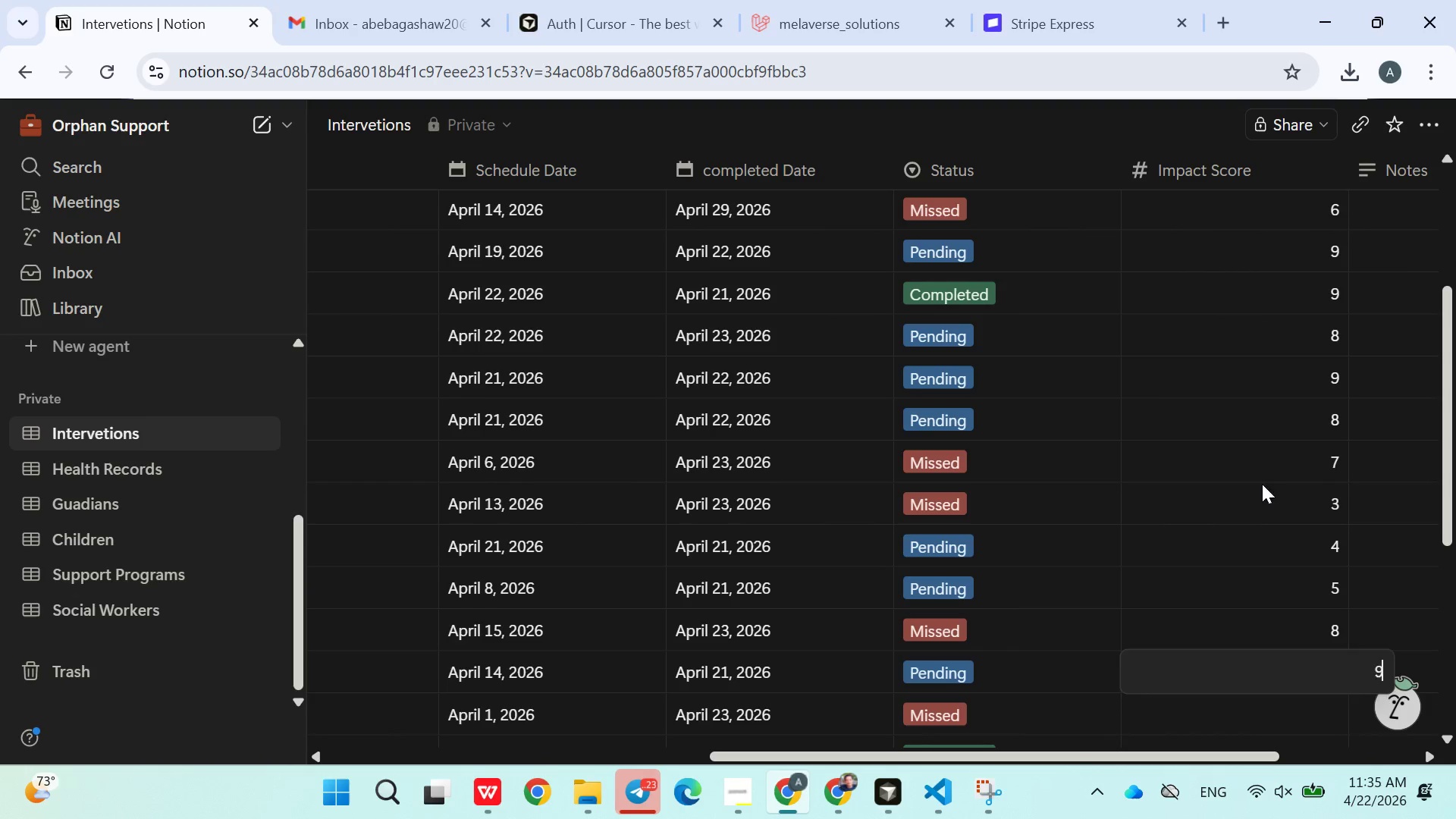 
key(Enter)
 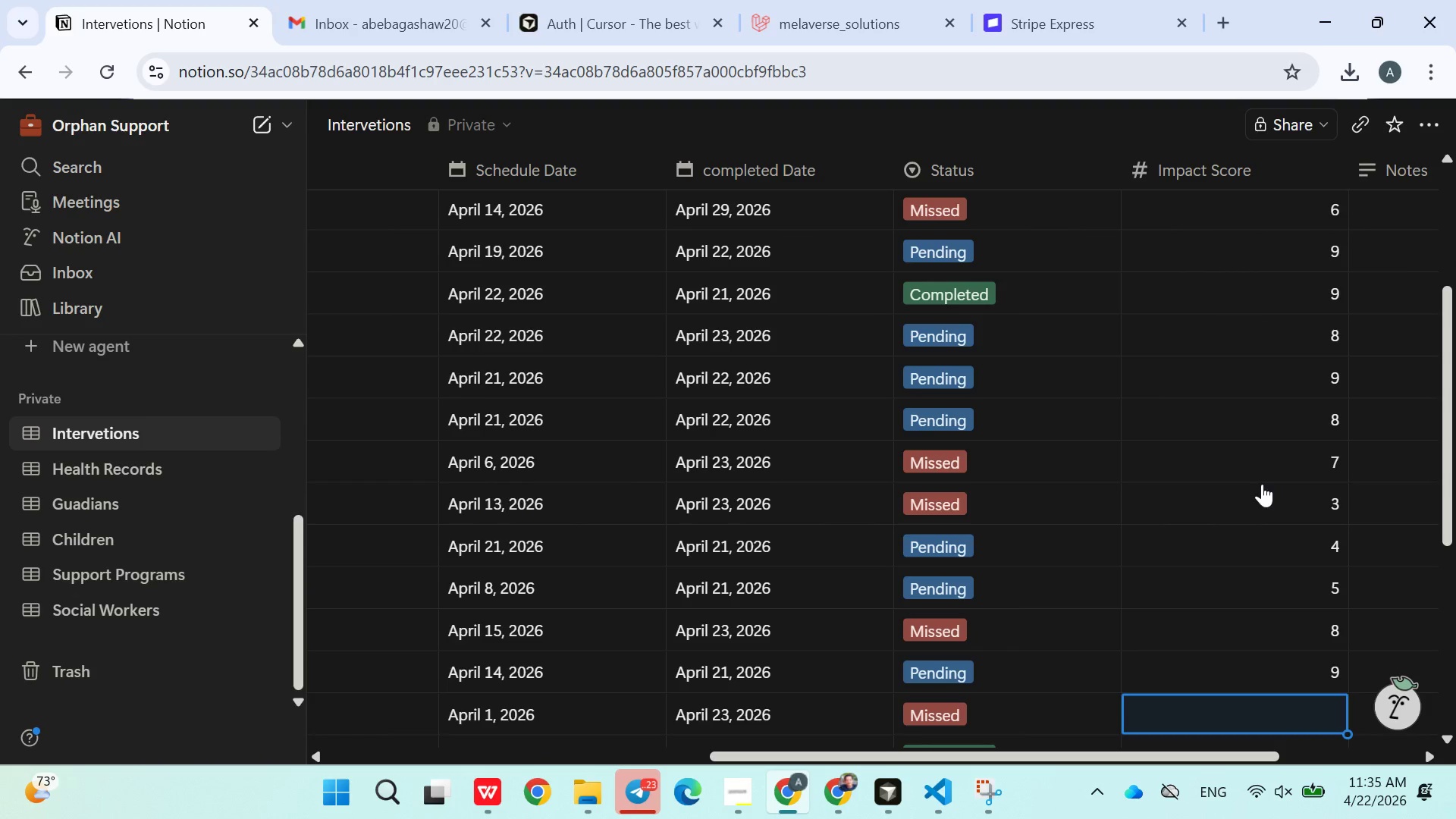 
key(1)
 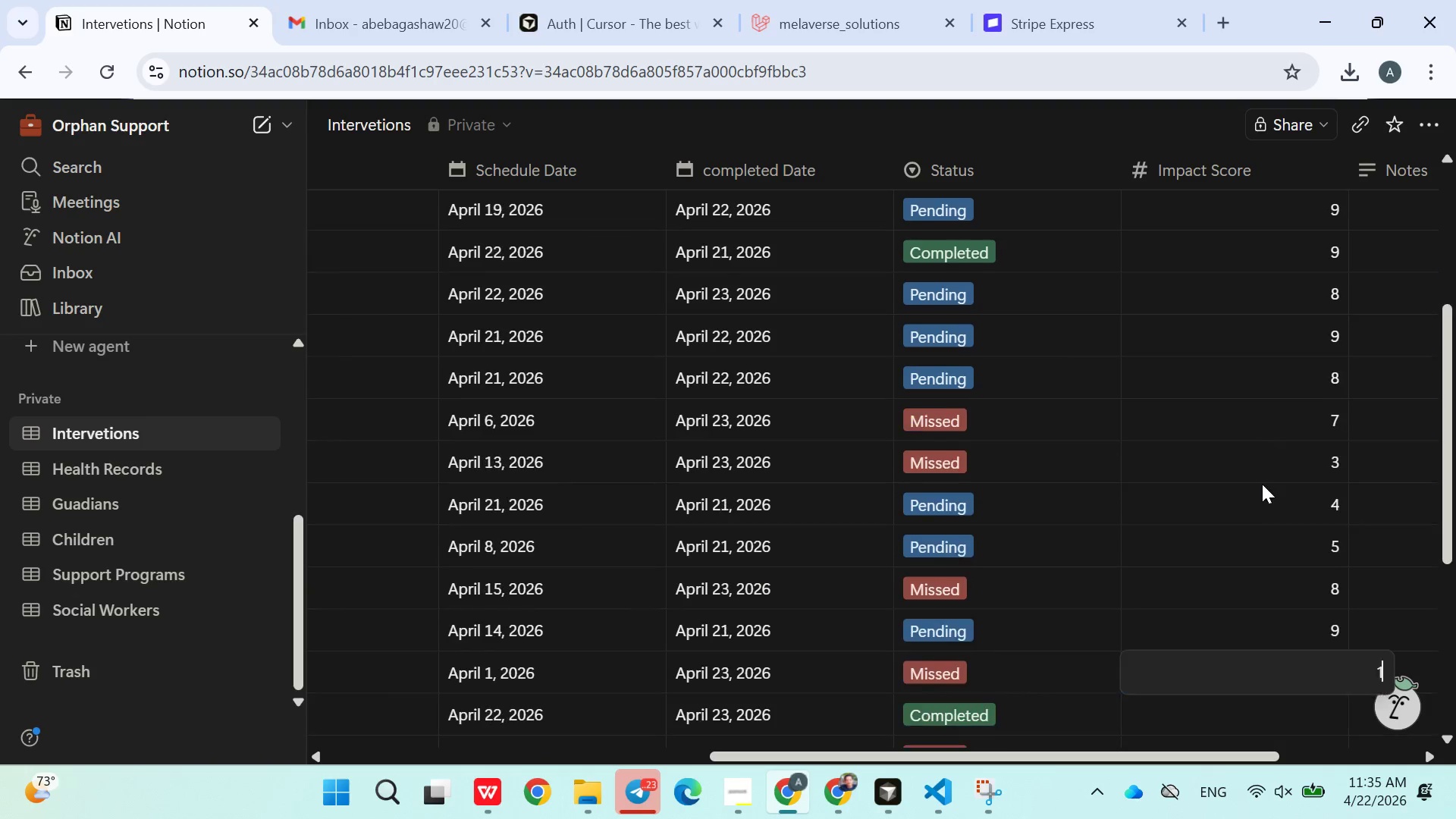 
key(Enter)
 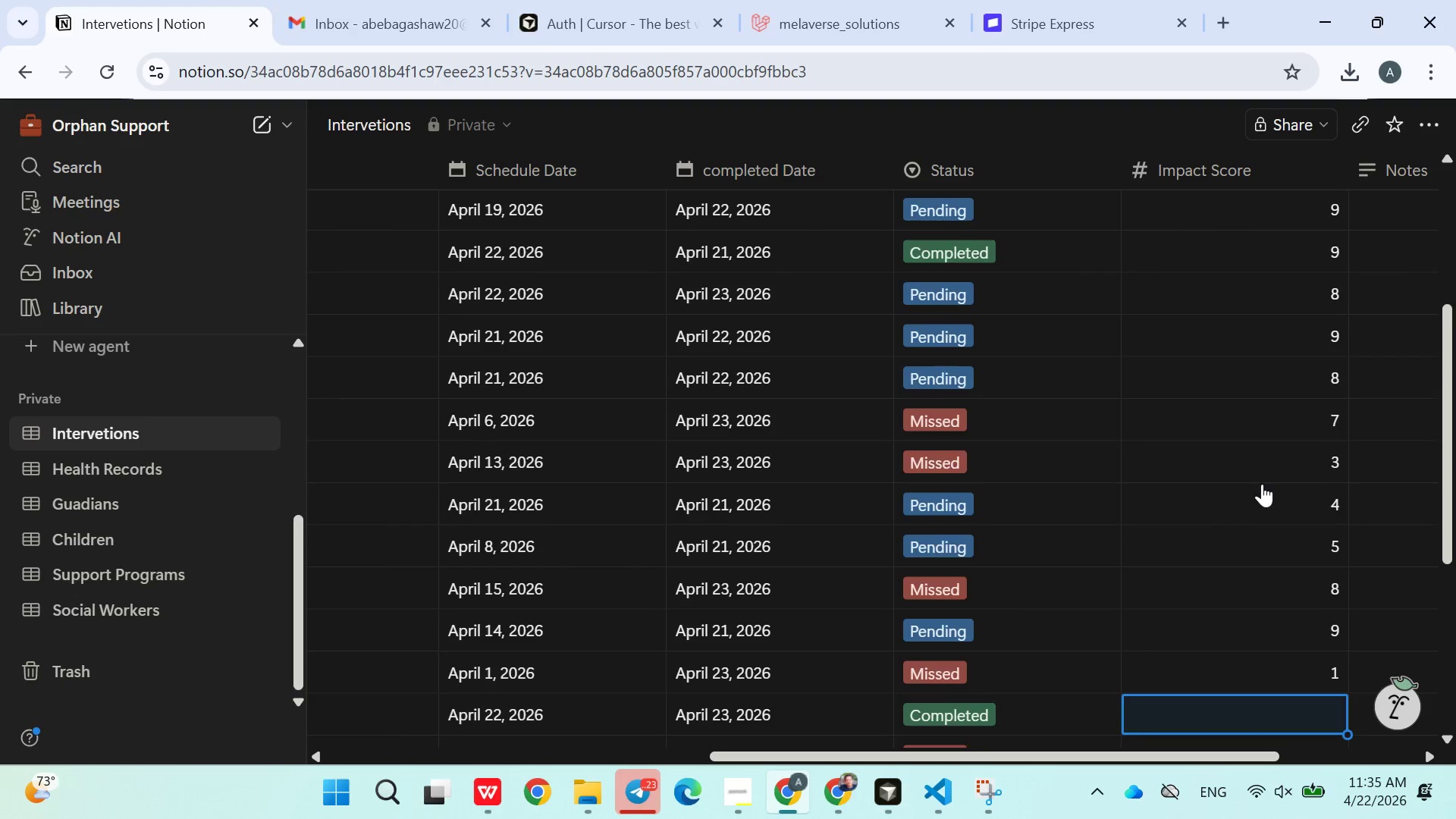 
key(1)
 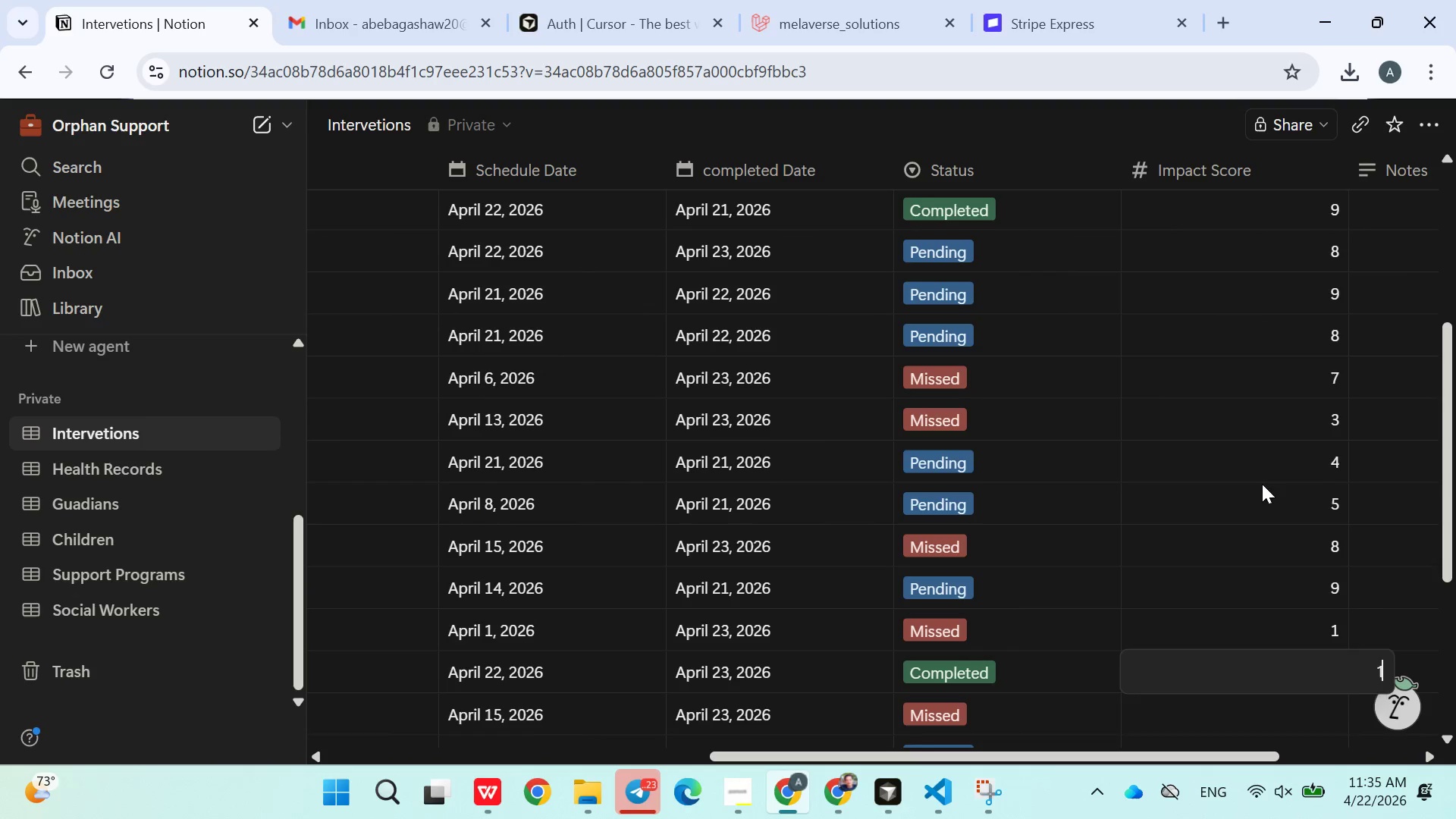 
key(Enter)
 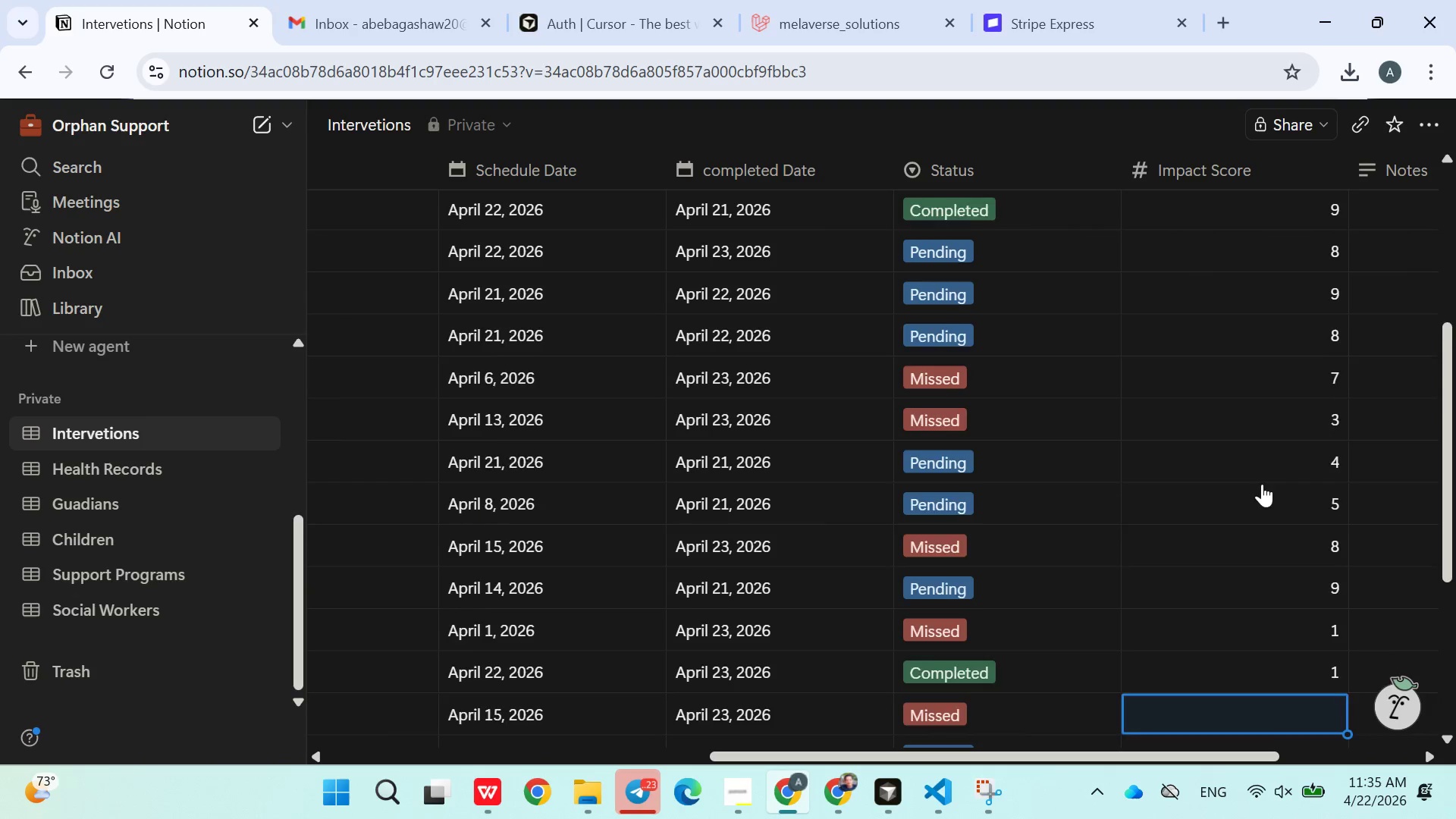 
key(2)
 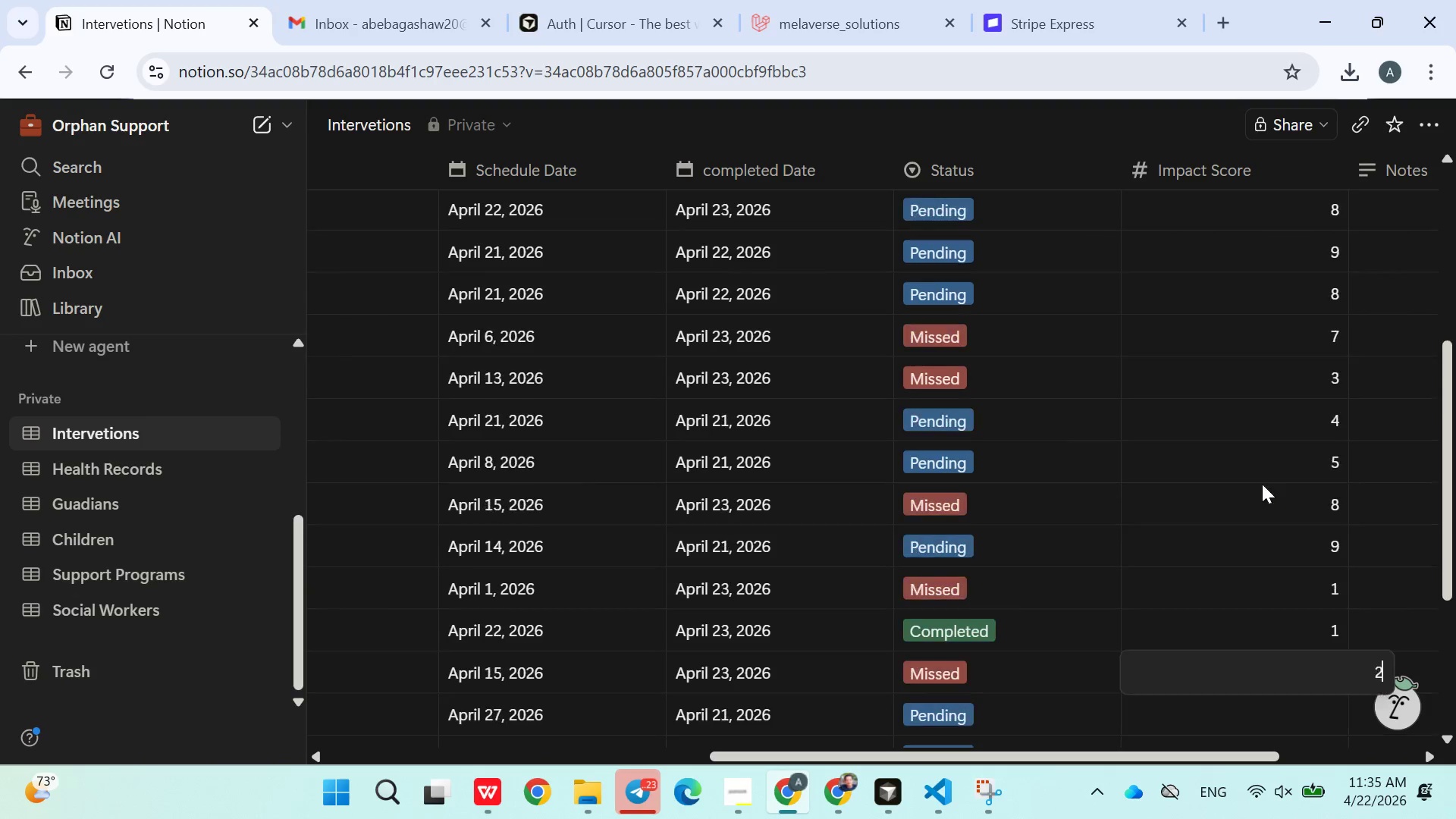 
key(Enter)
 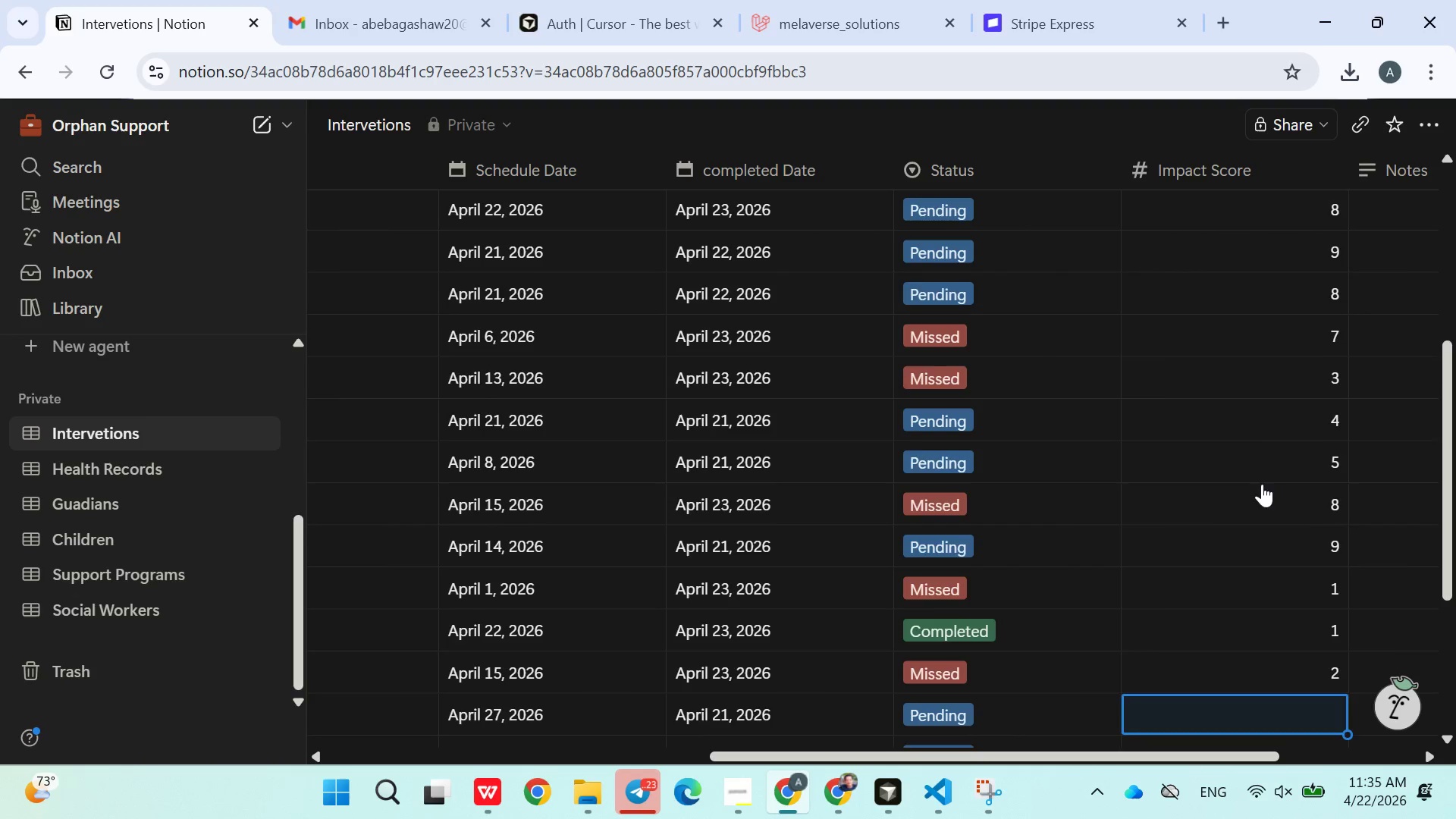 
key(4)
 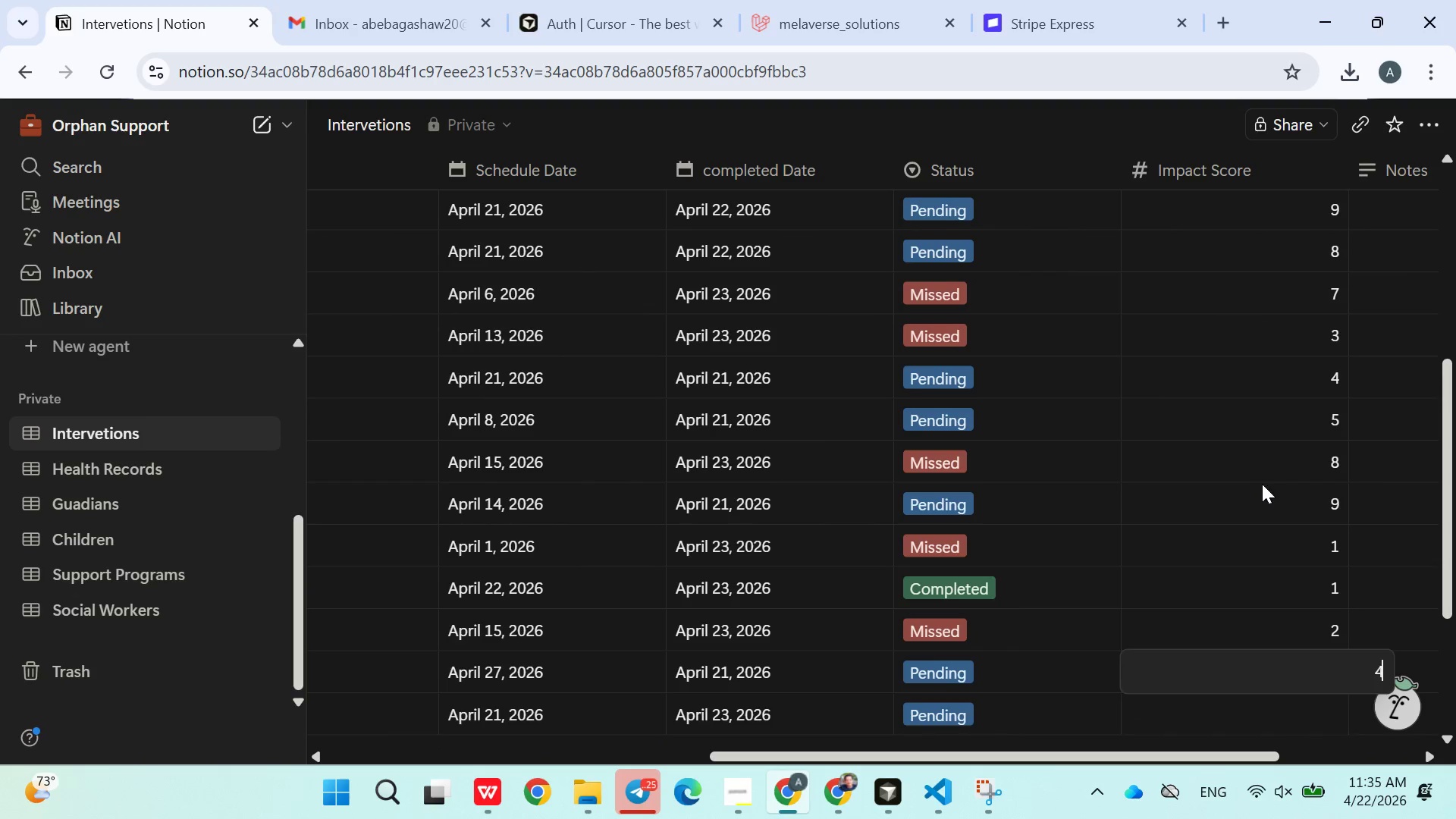 
key(Enter)
 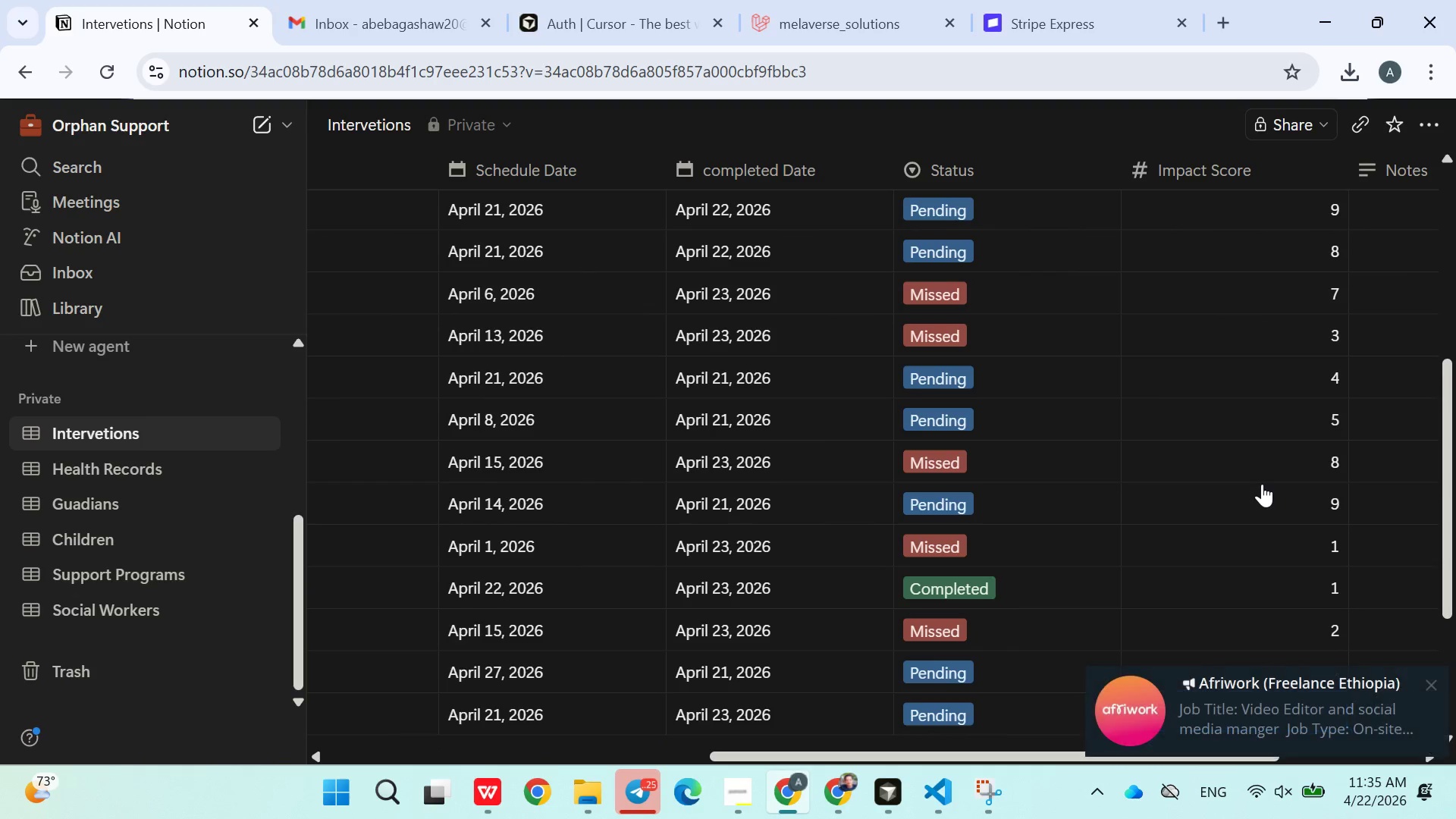 
key(2)
 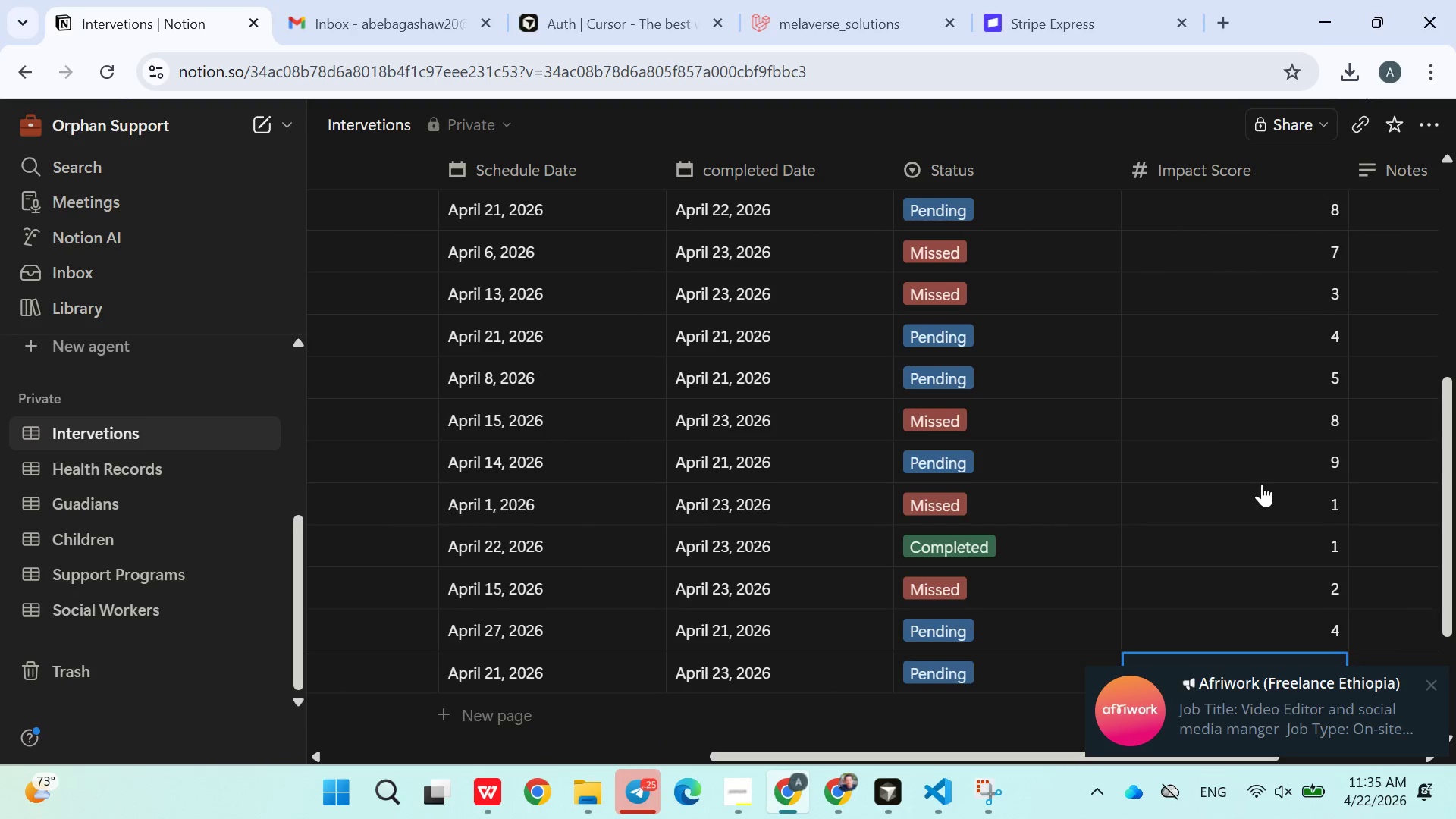 
key(Enter)
 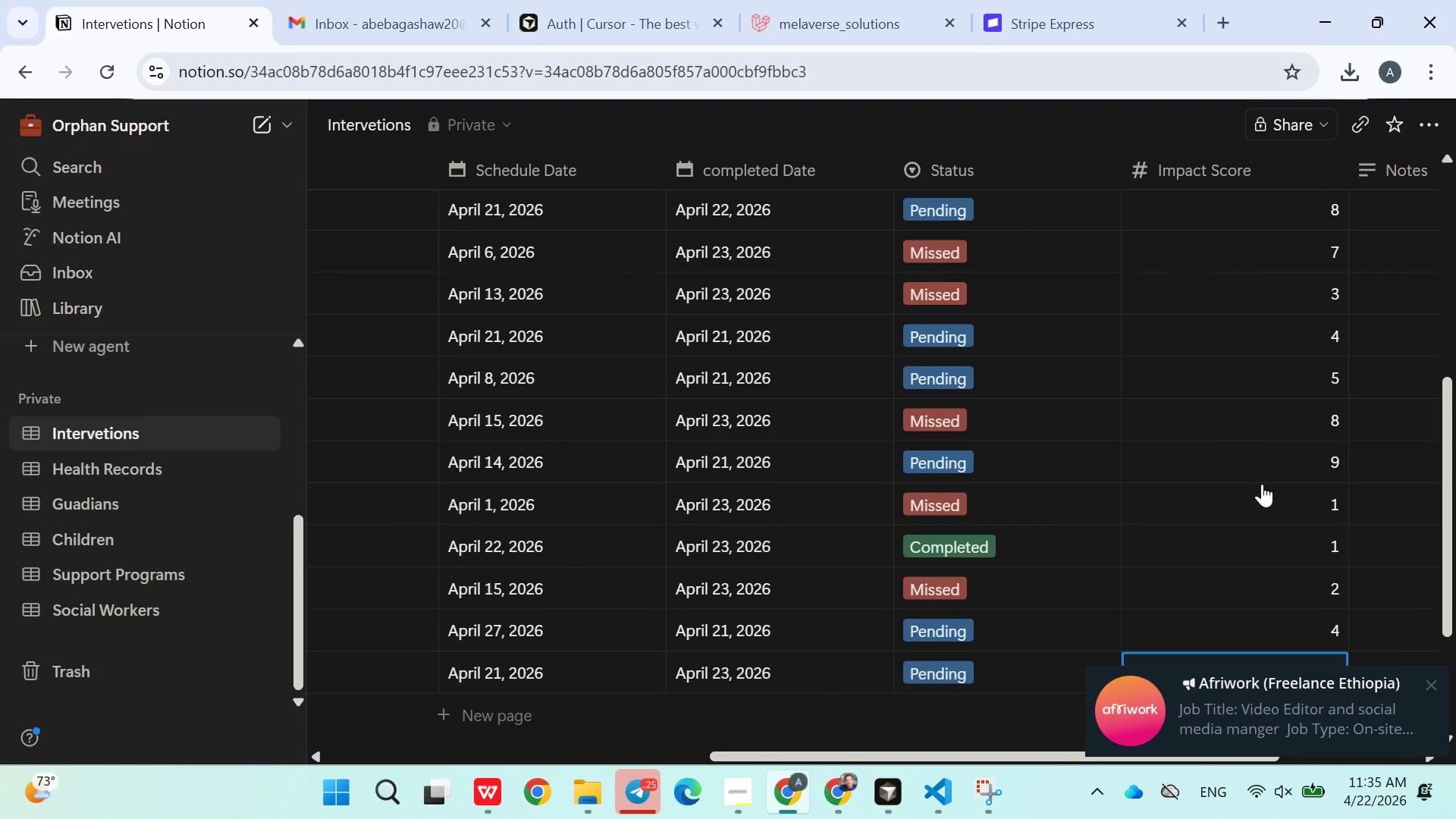 
key(8)
 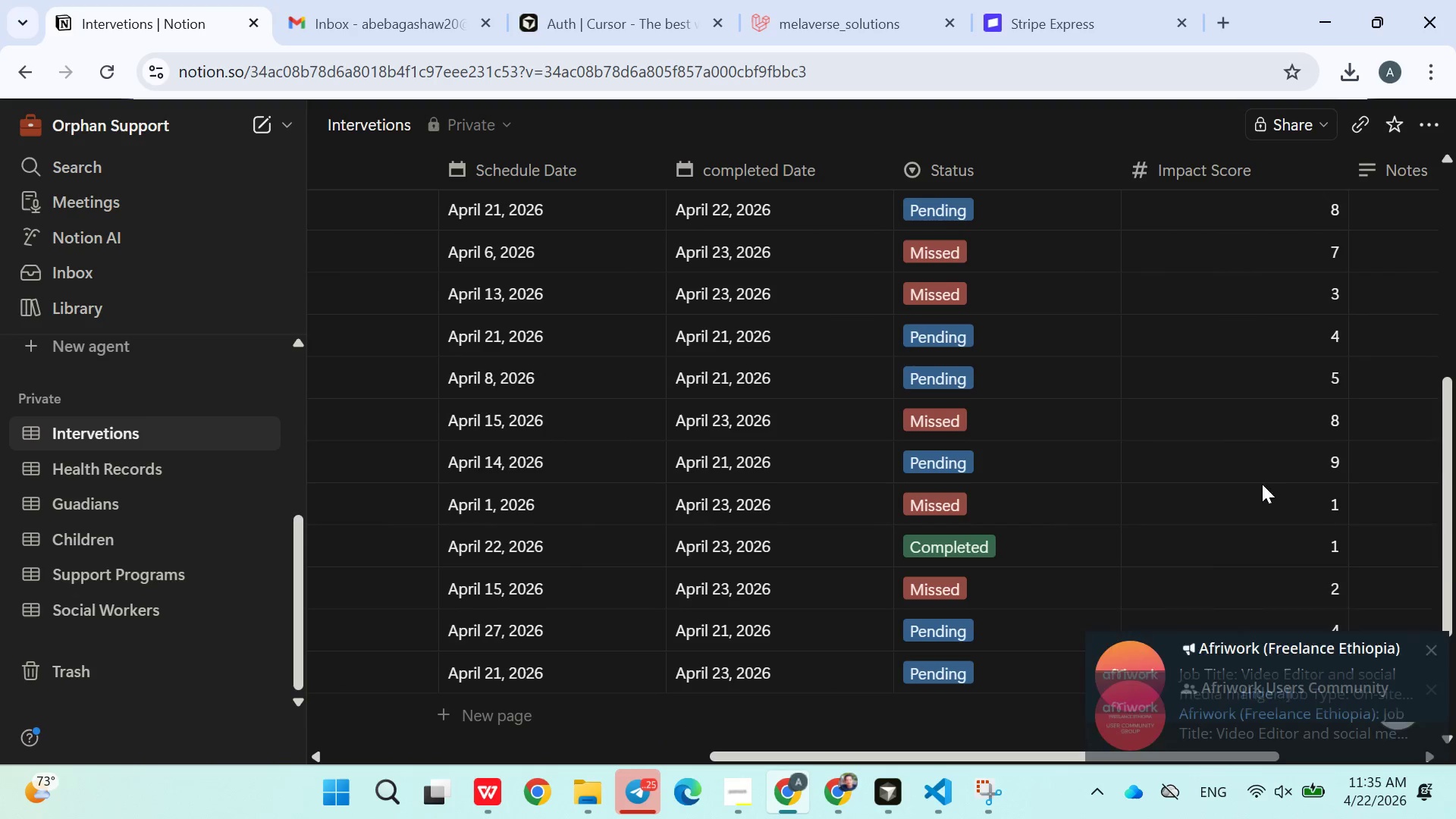 
key(Enter)
 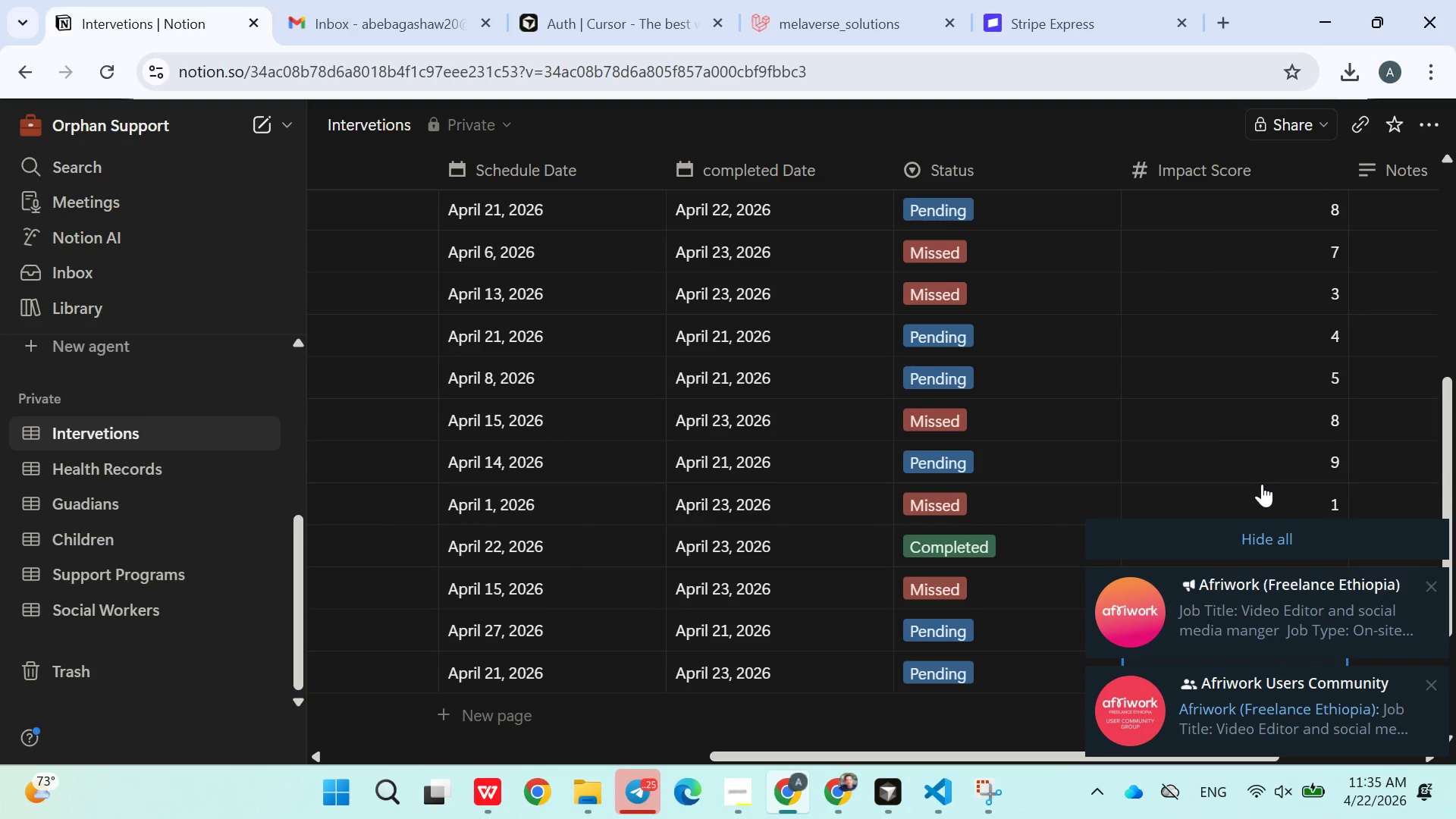 
key(9)
 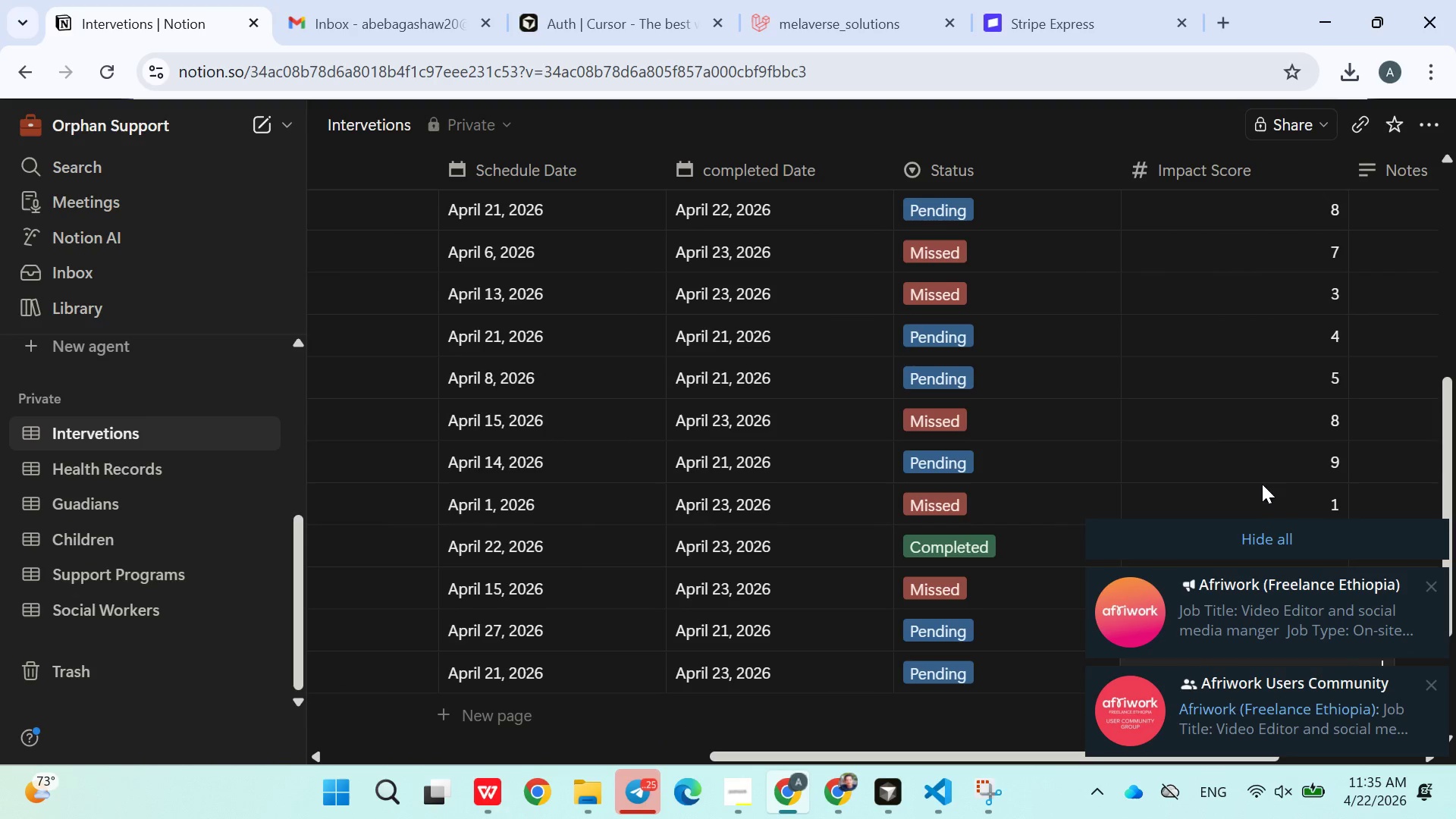 
key(Enter)
 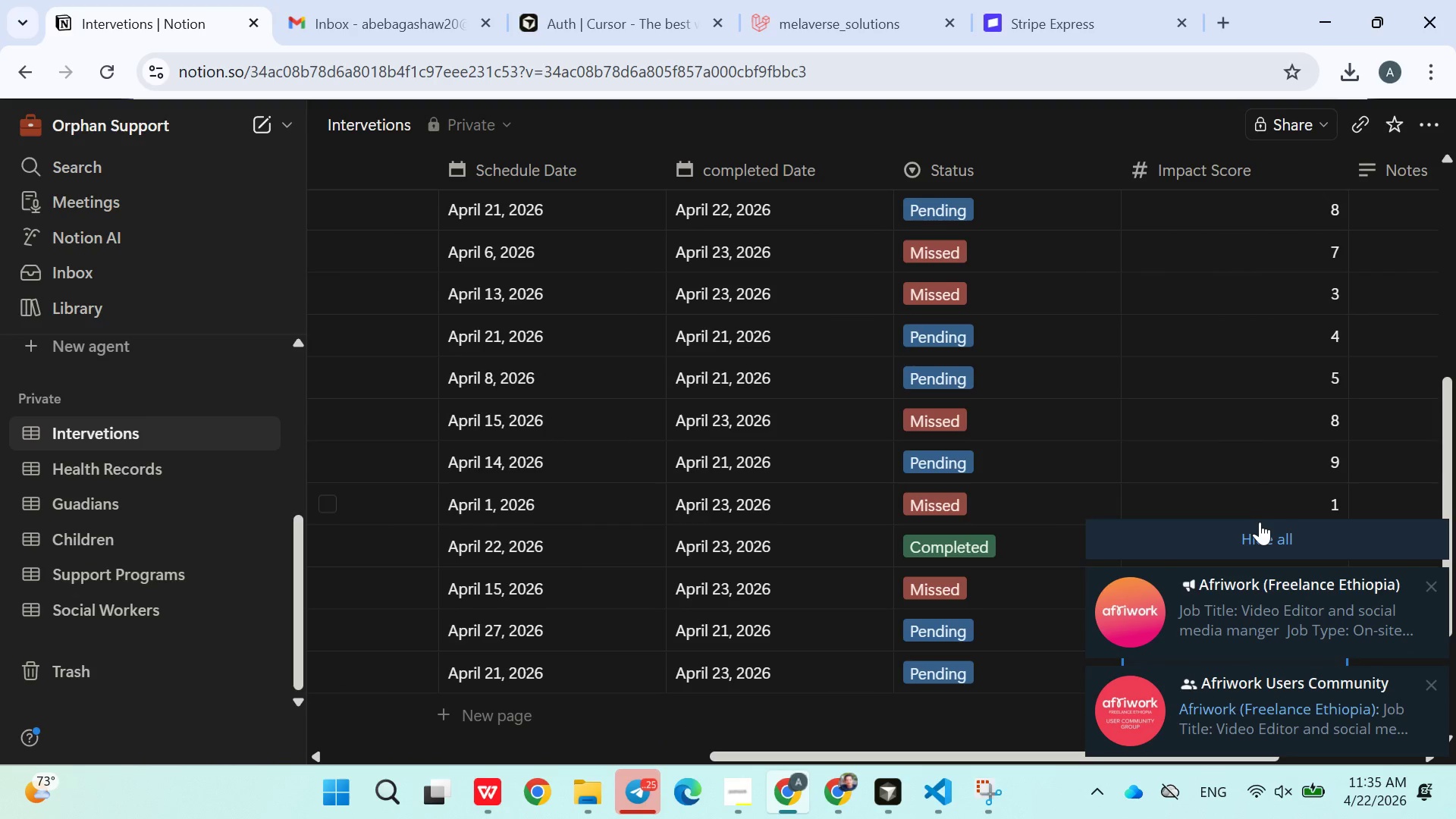 
left_click([1258, 523])
 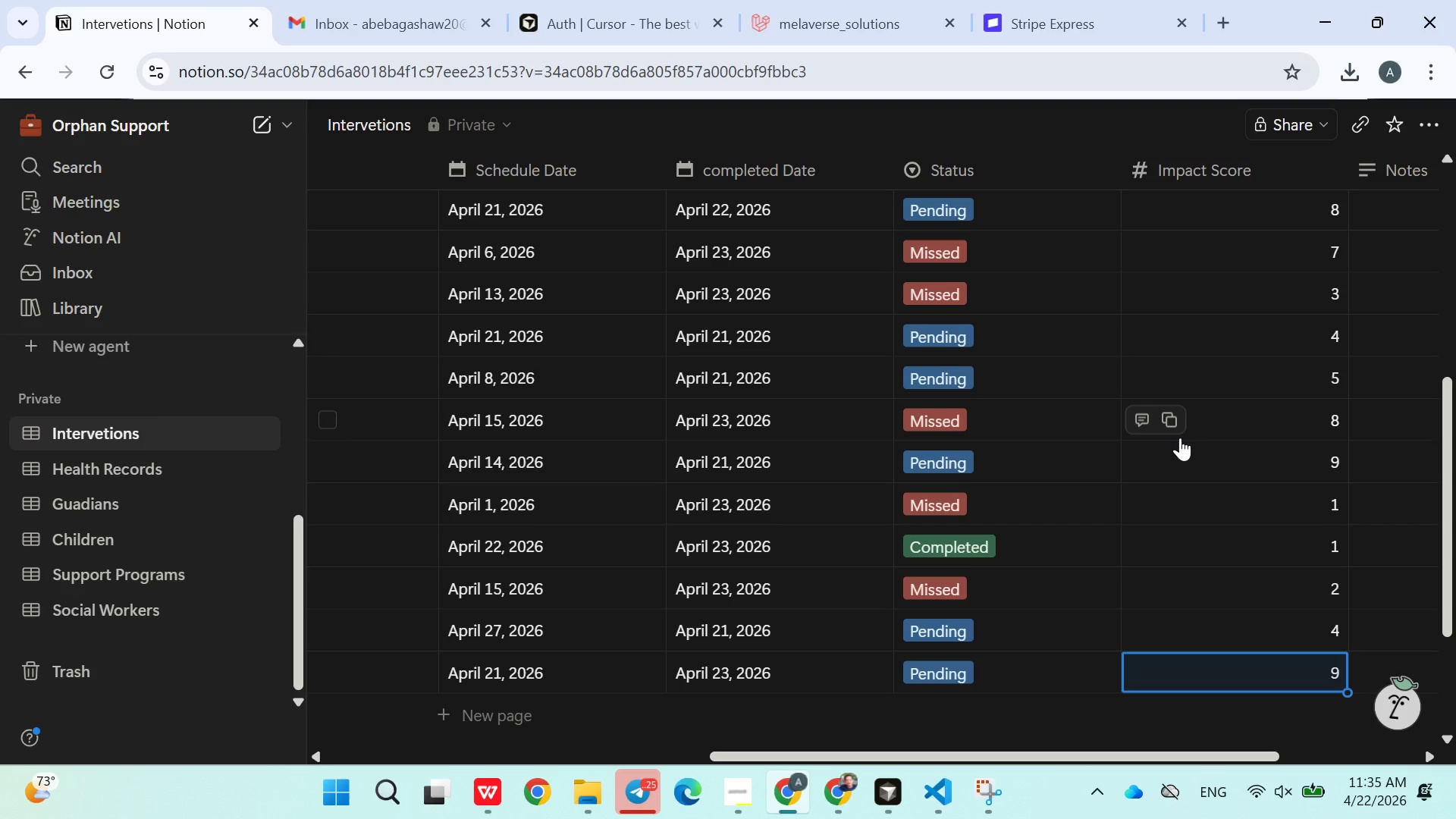 
key(Enter)
 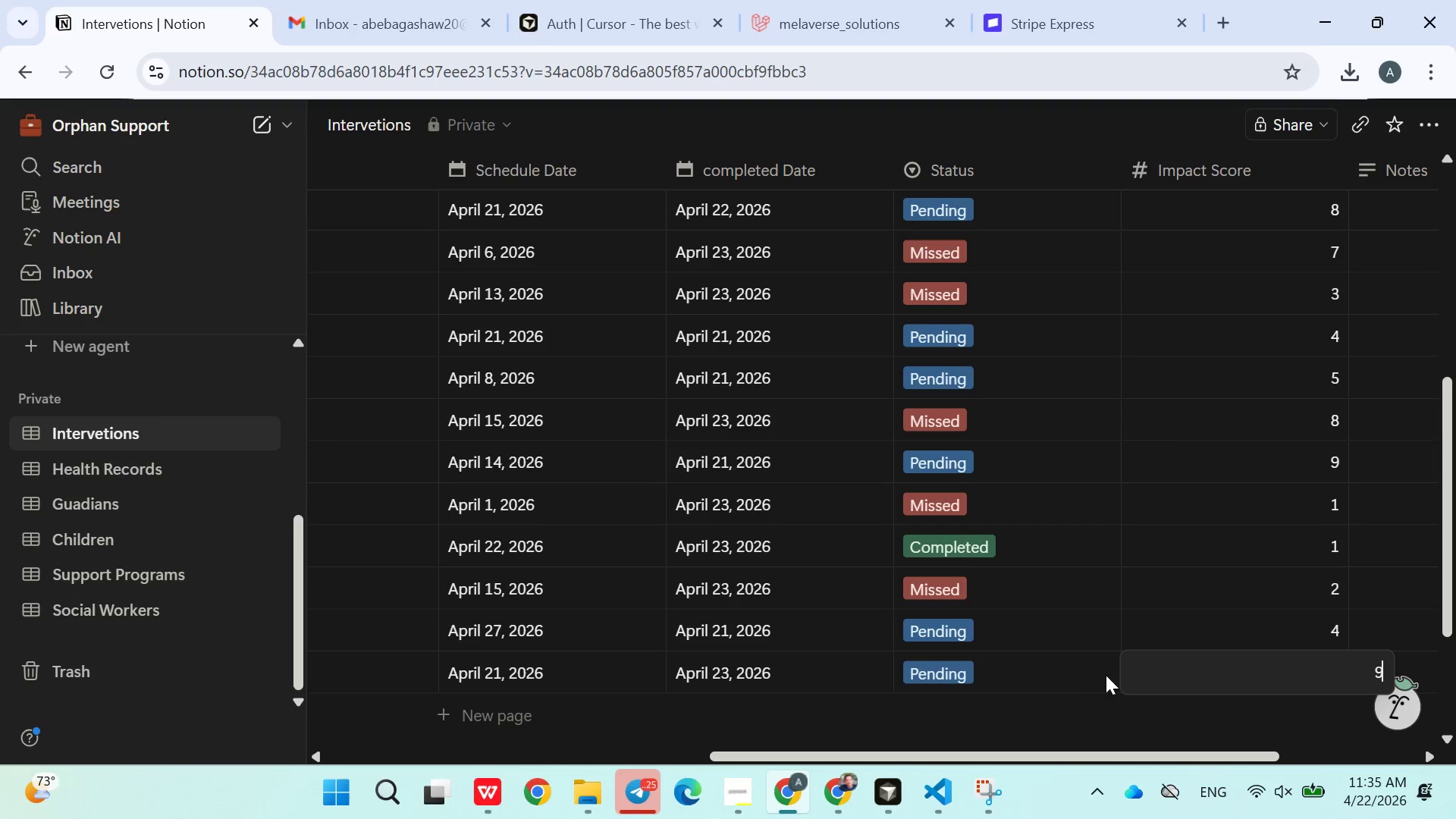 
left_click([1056, 706])
 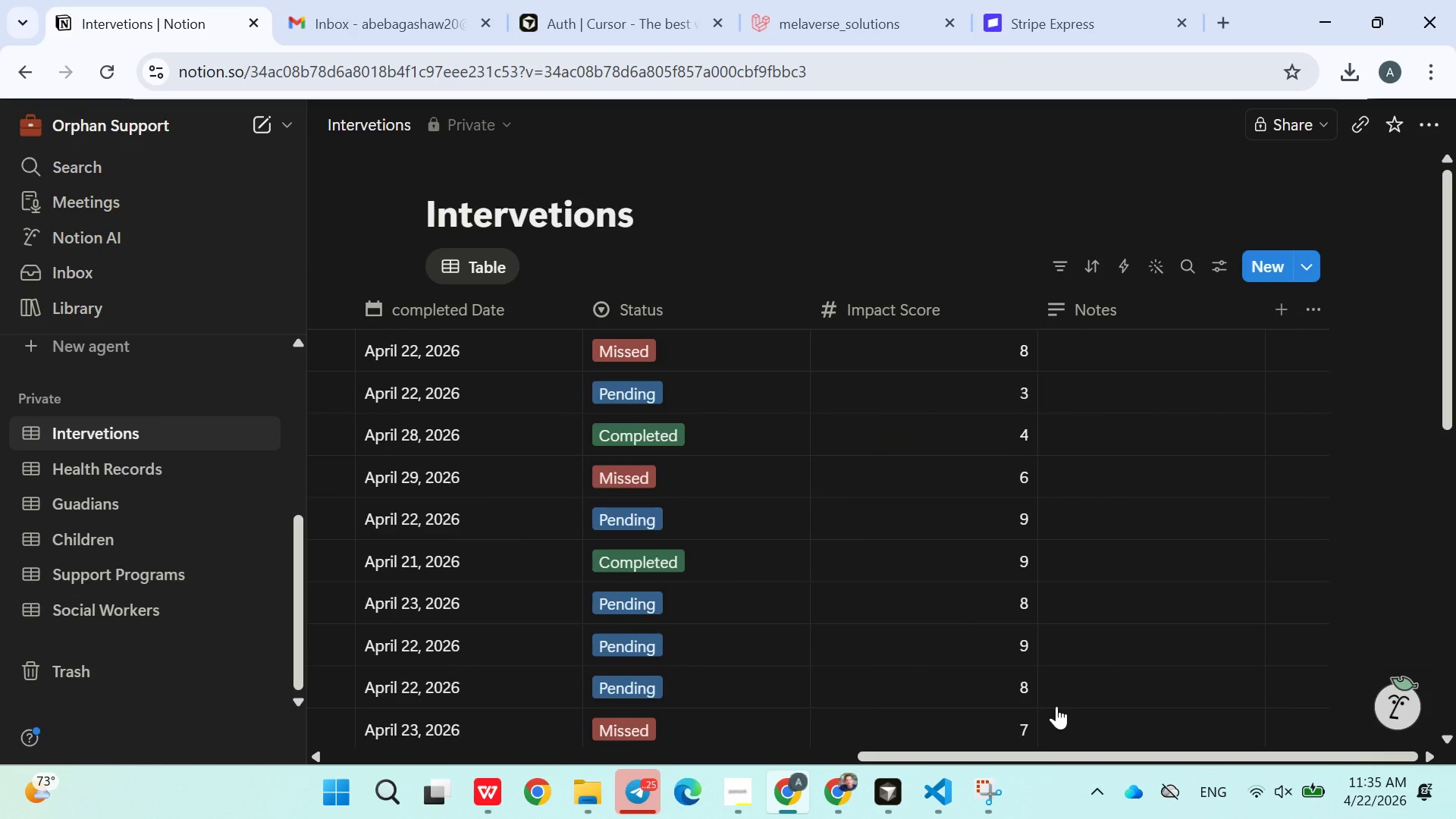 
left_click([1096, 318])
 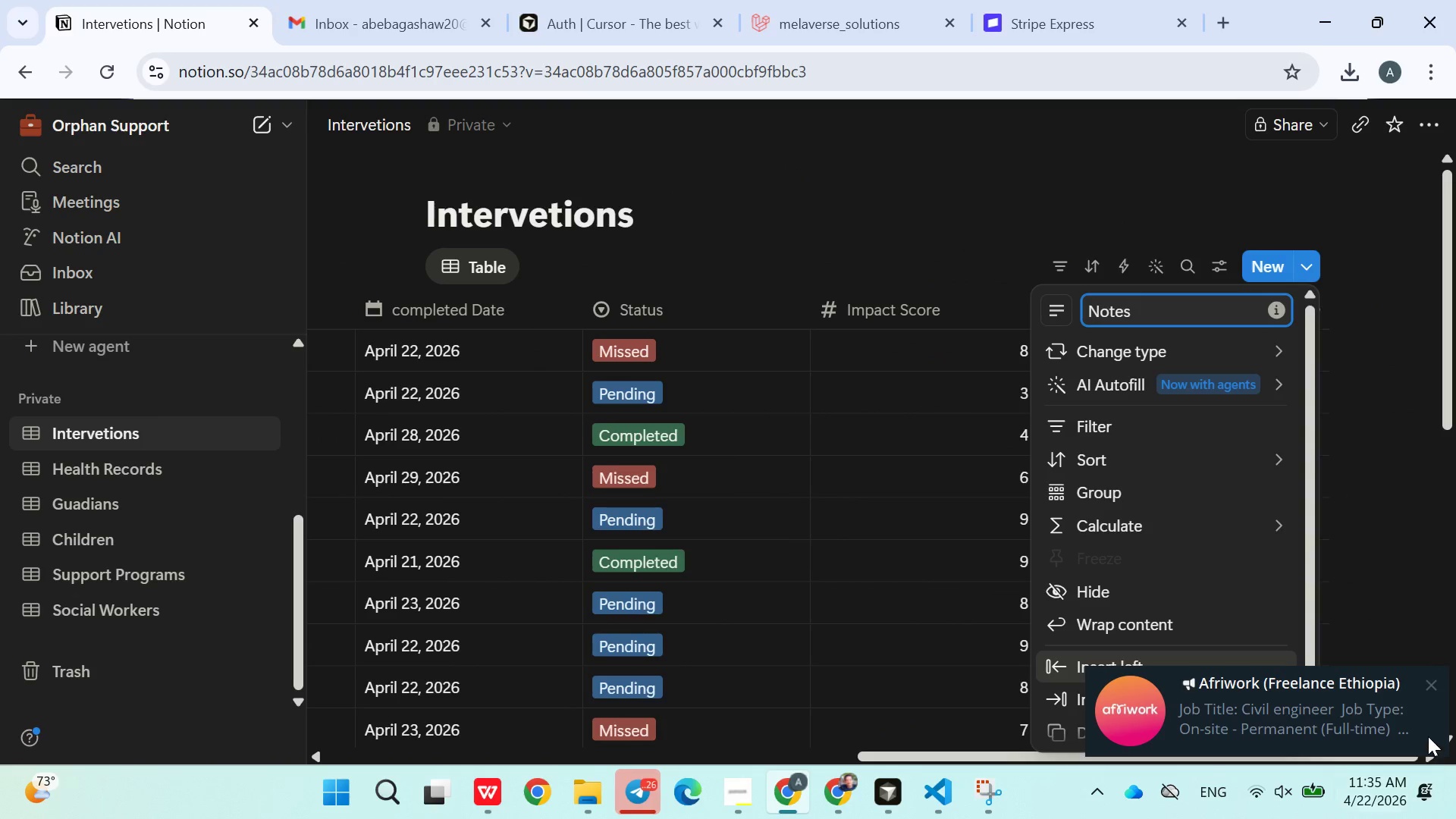 
left_click([1430, 683])
 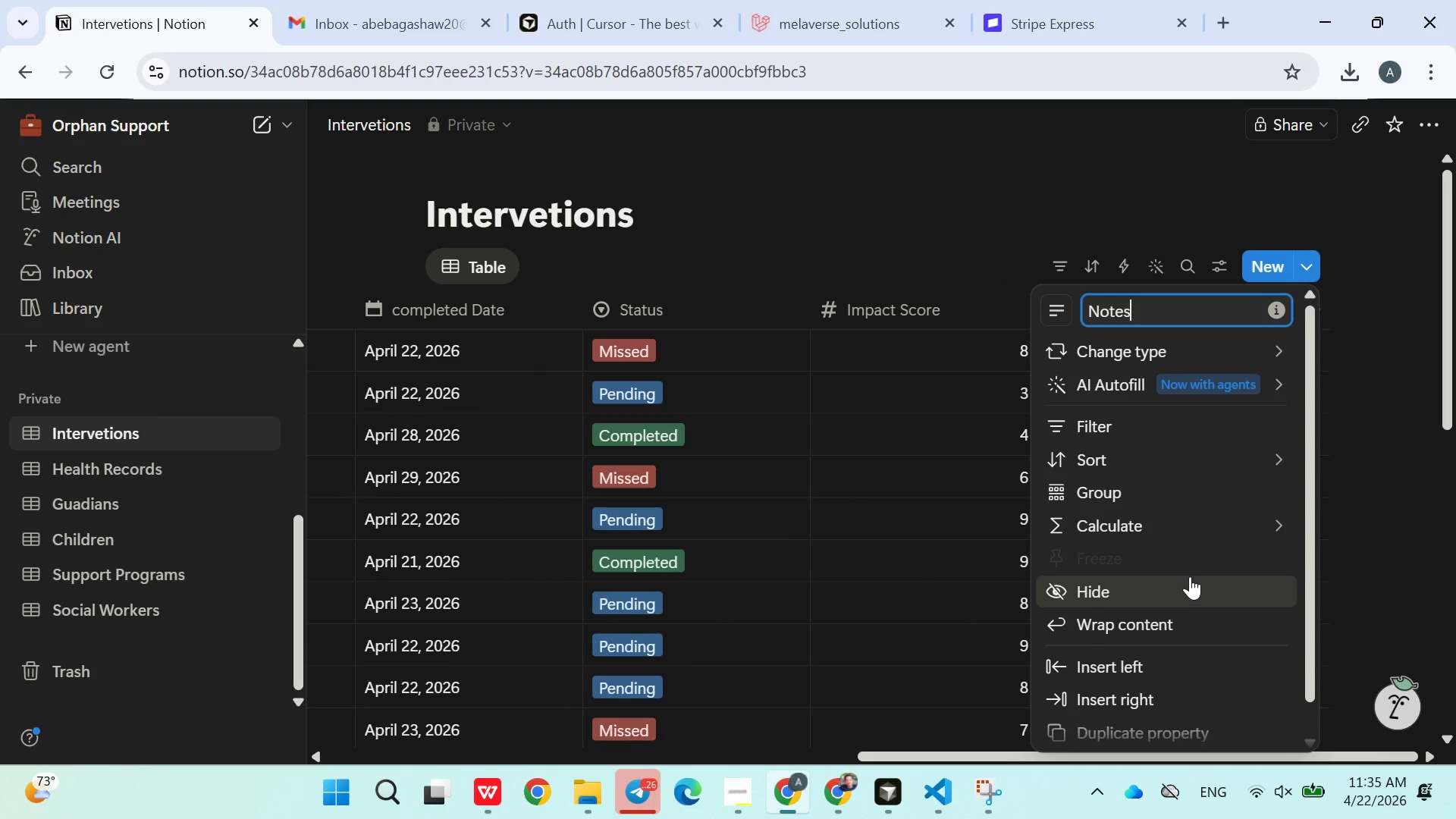 
scroll: coordinate [1183, 579], scroll_direction: down, amount: 4.0
 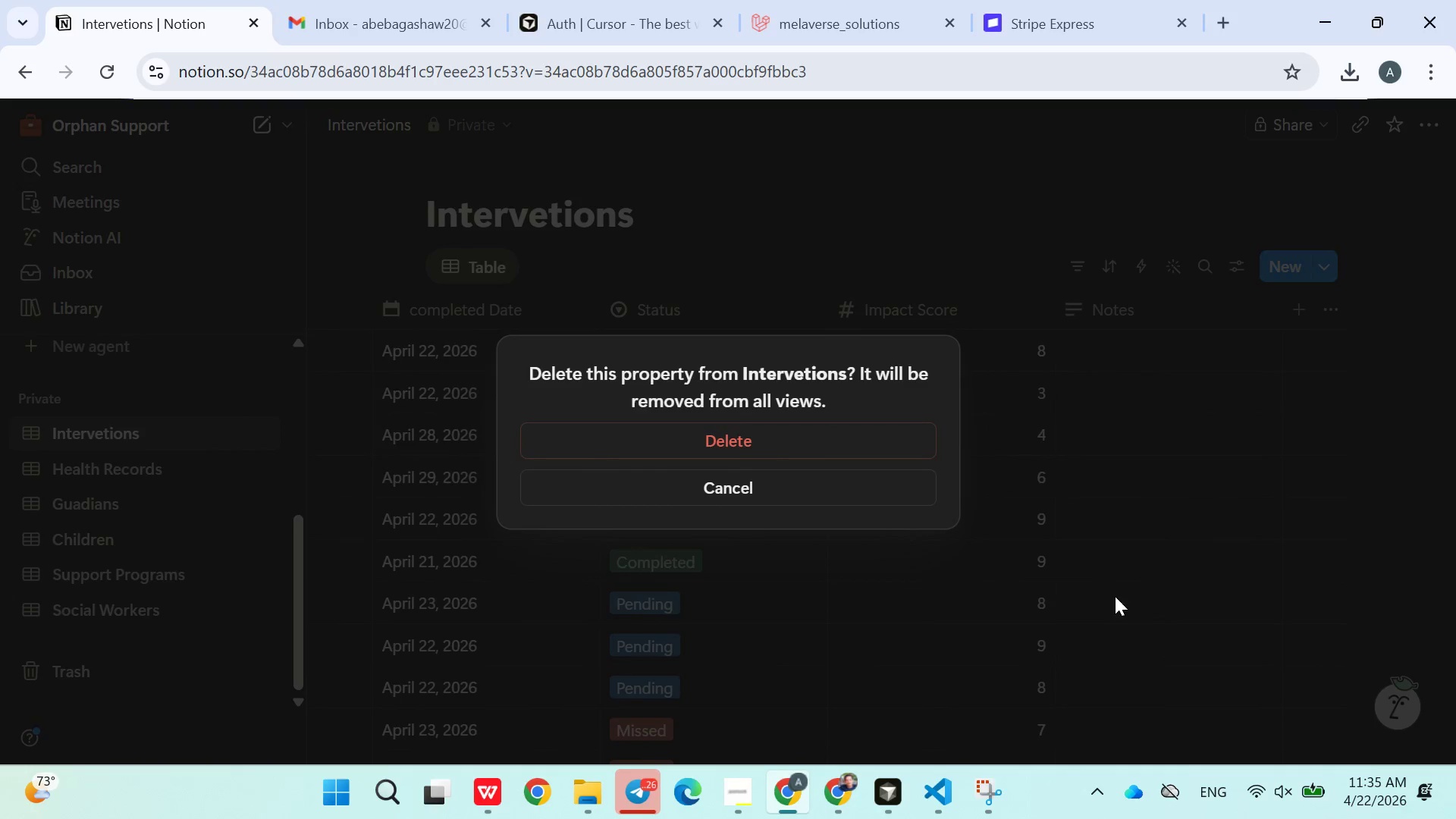 
left_click([777, 430])
 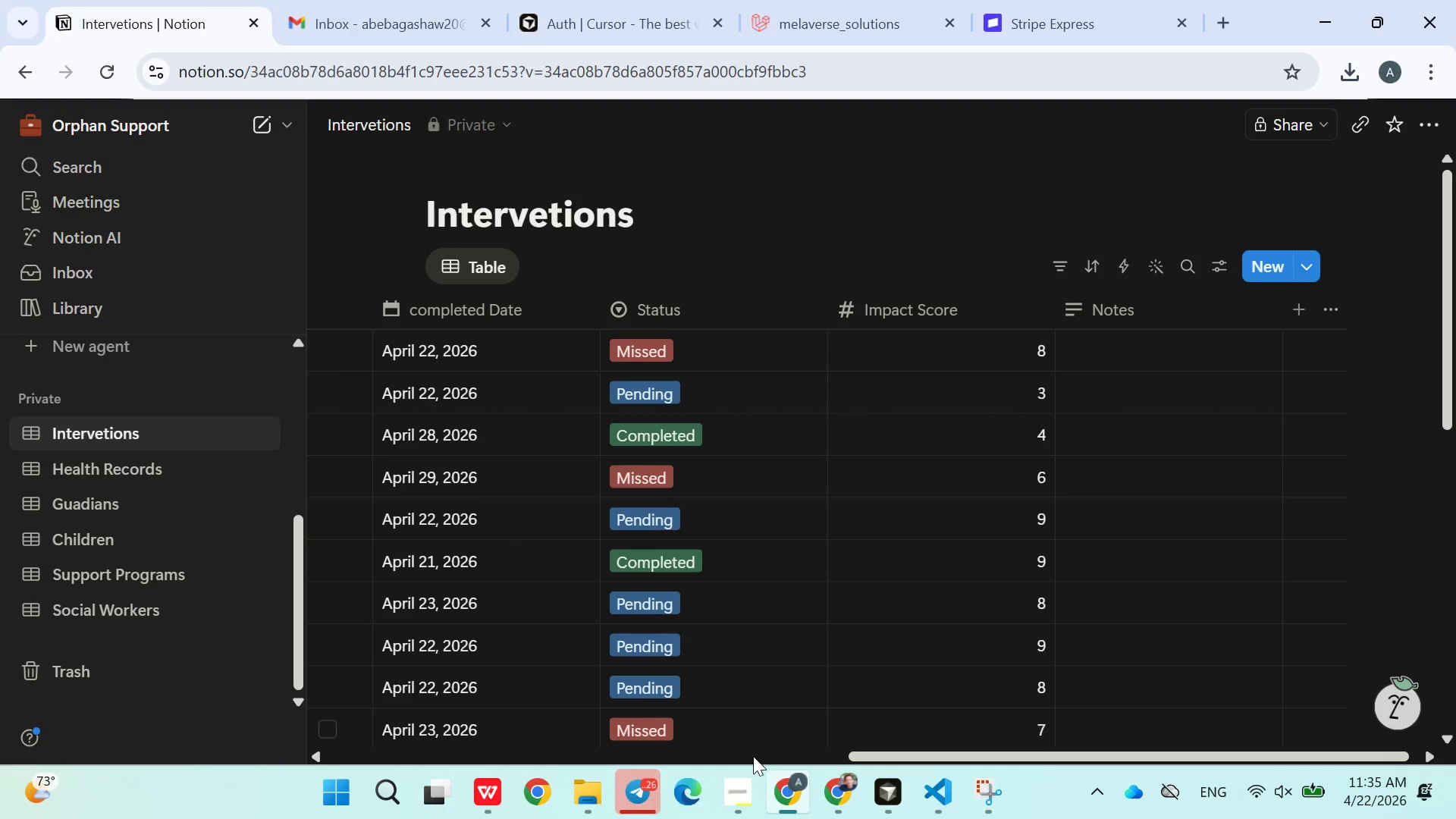 
left_click([752, 779])